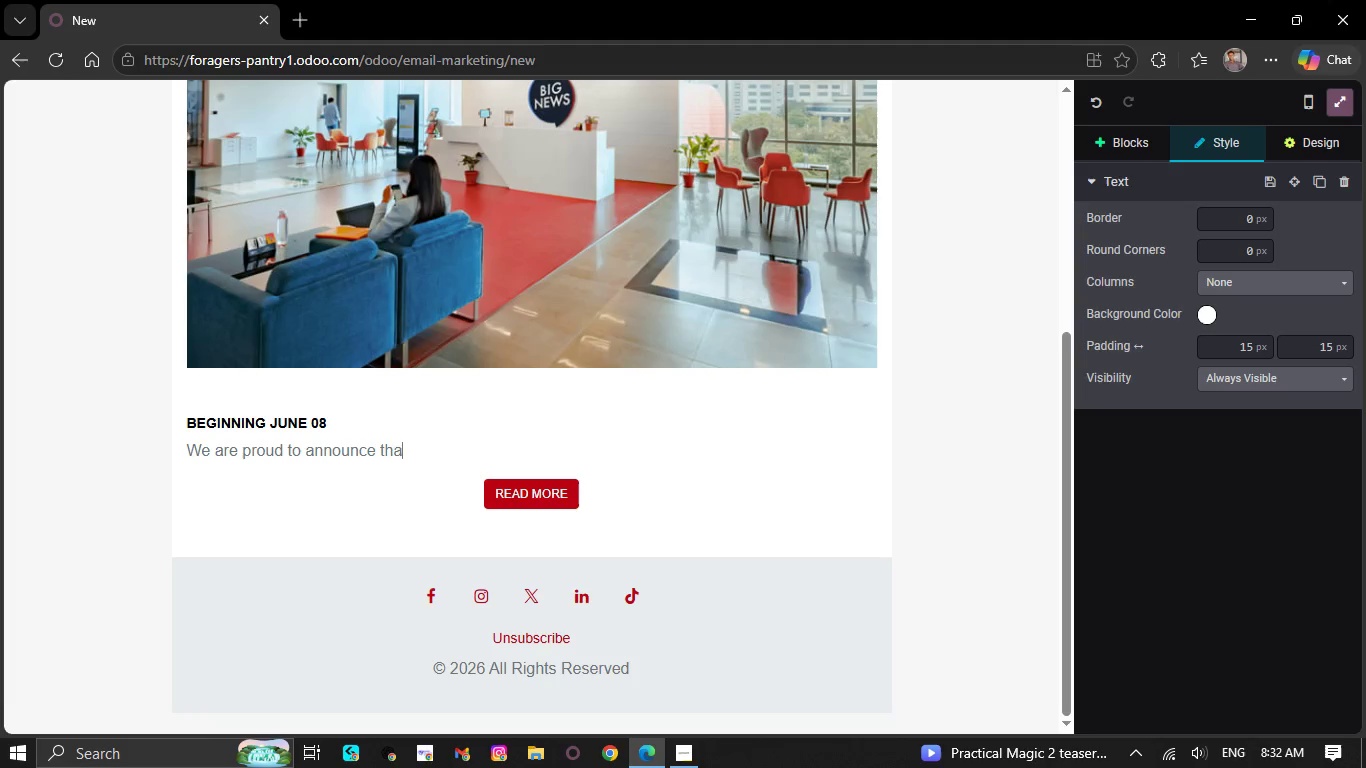 
key(Backspace)
 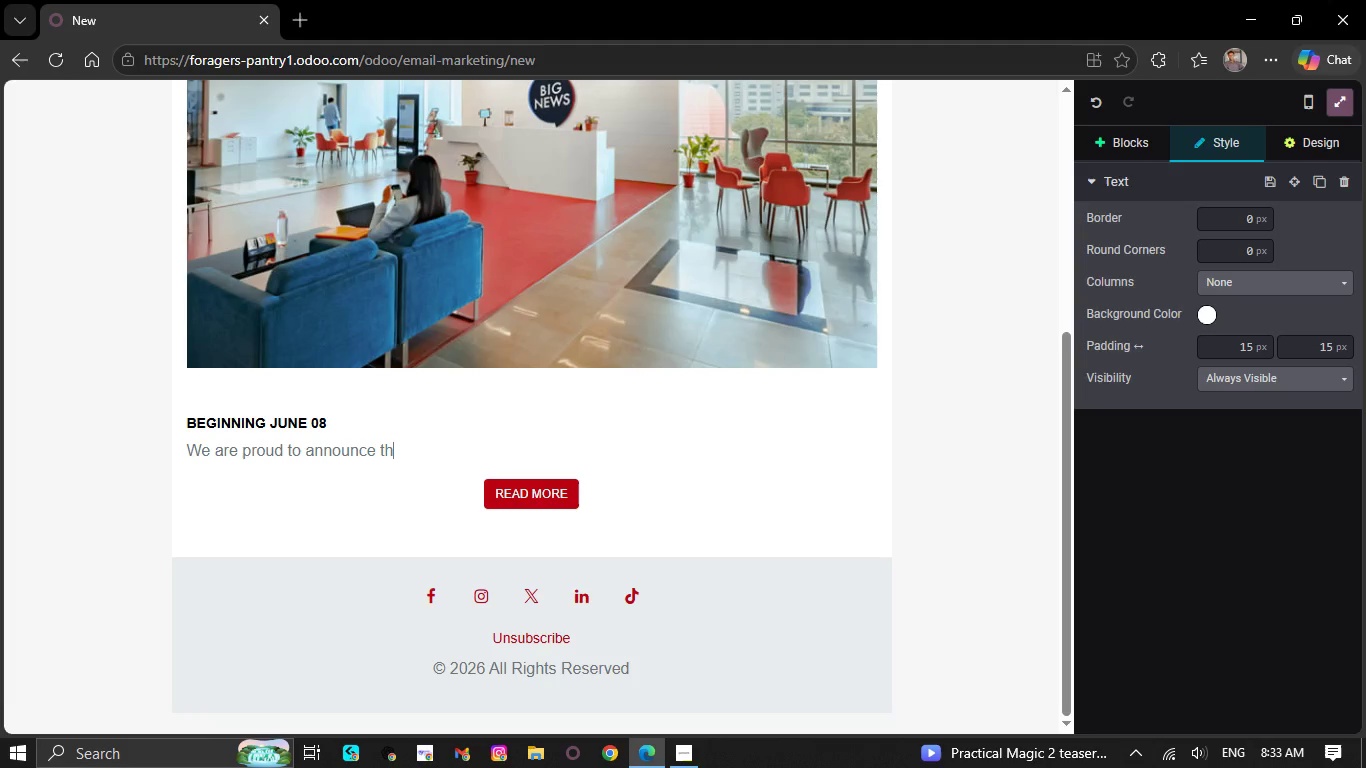 
wait(17.92)
 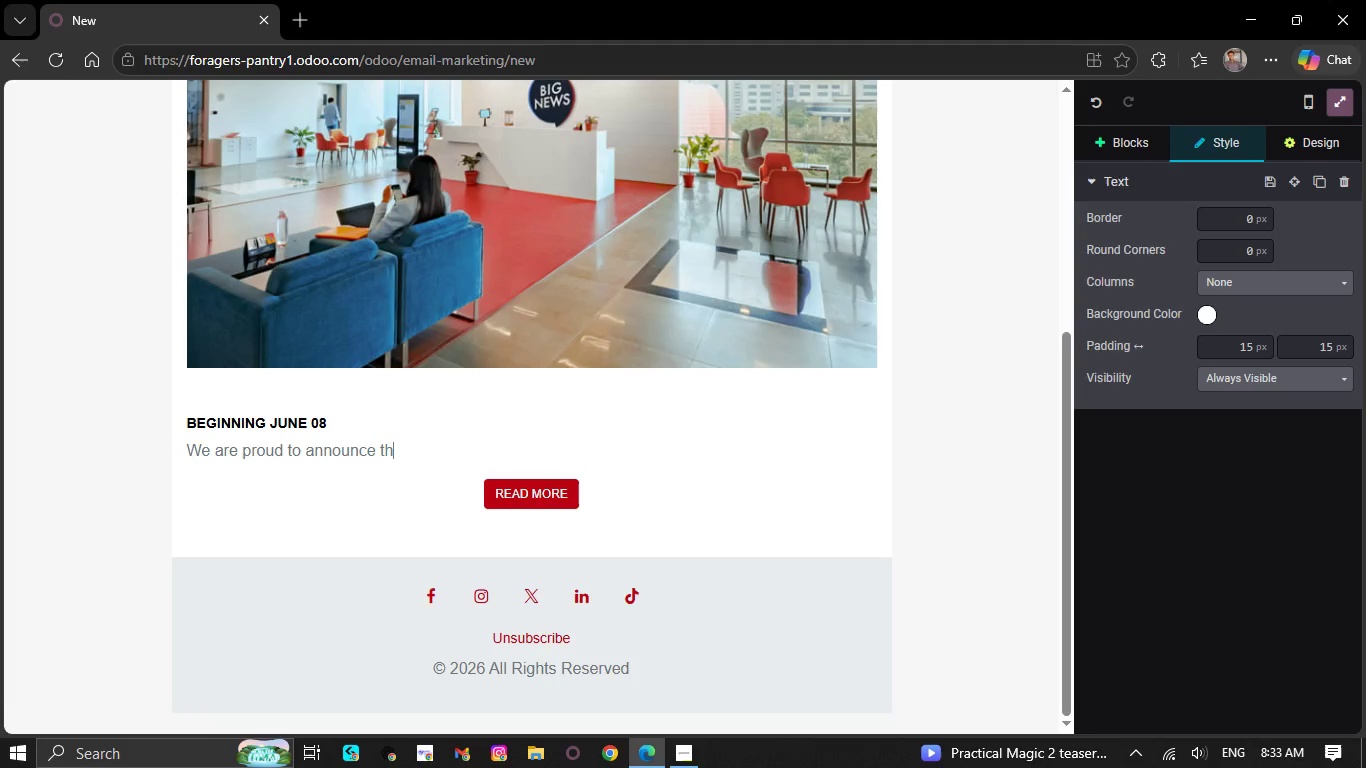 
key(Backspace)
 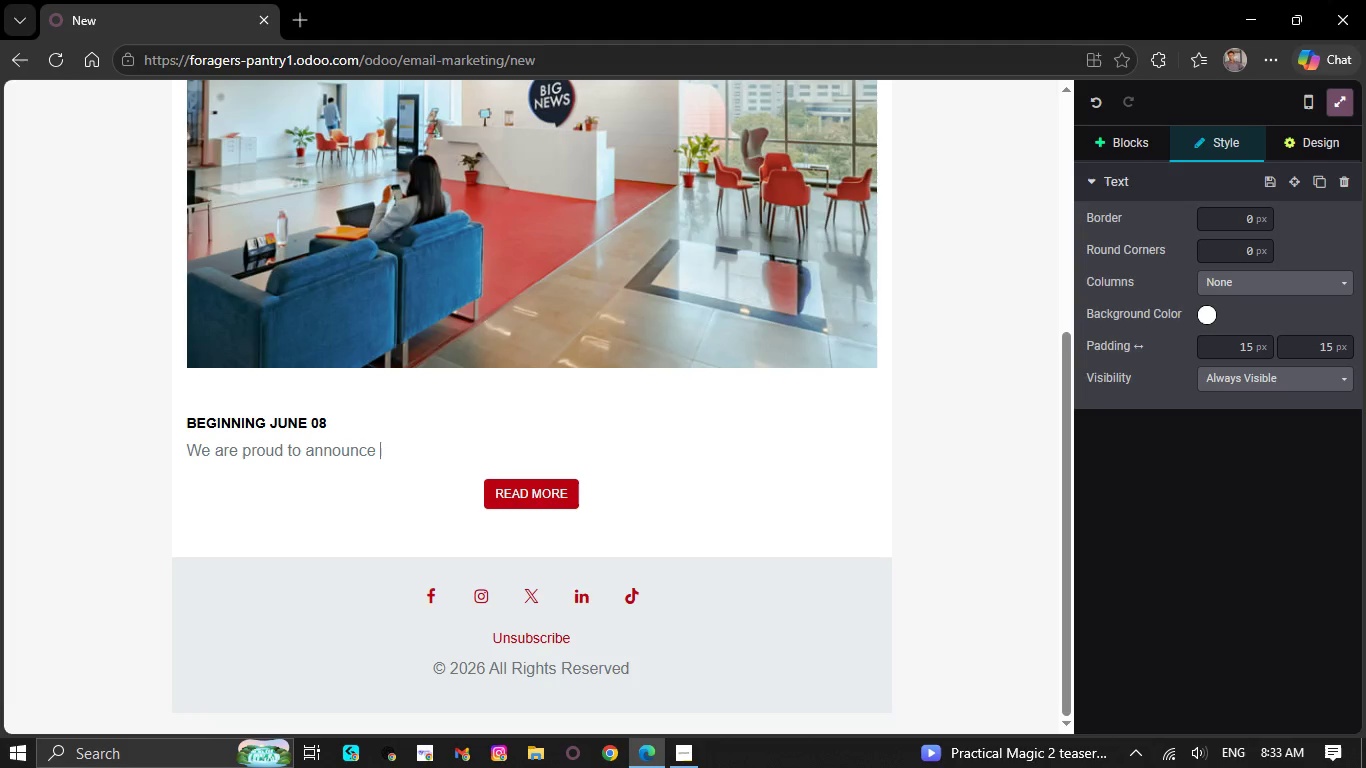 
key(Backspace)
 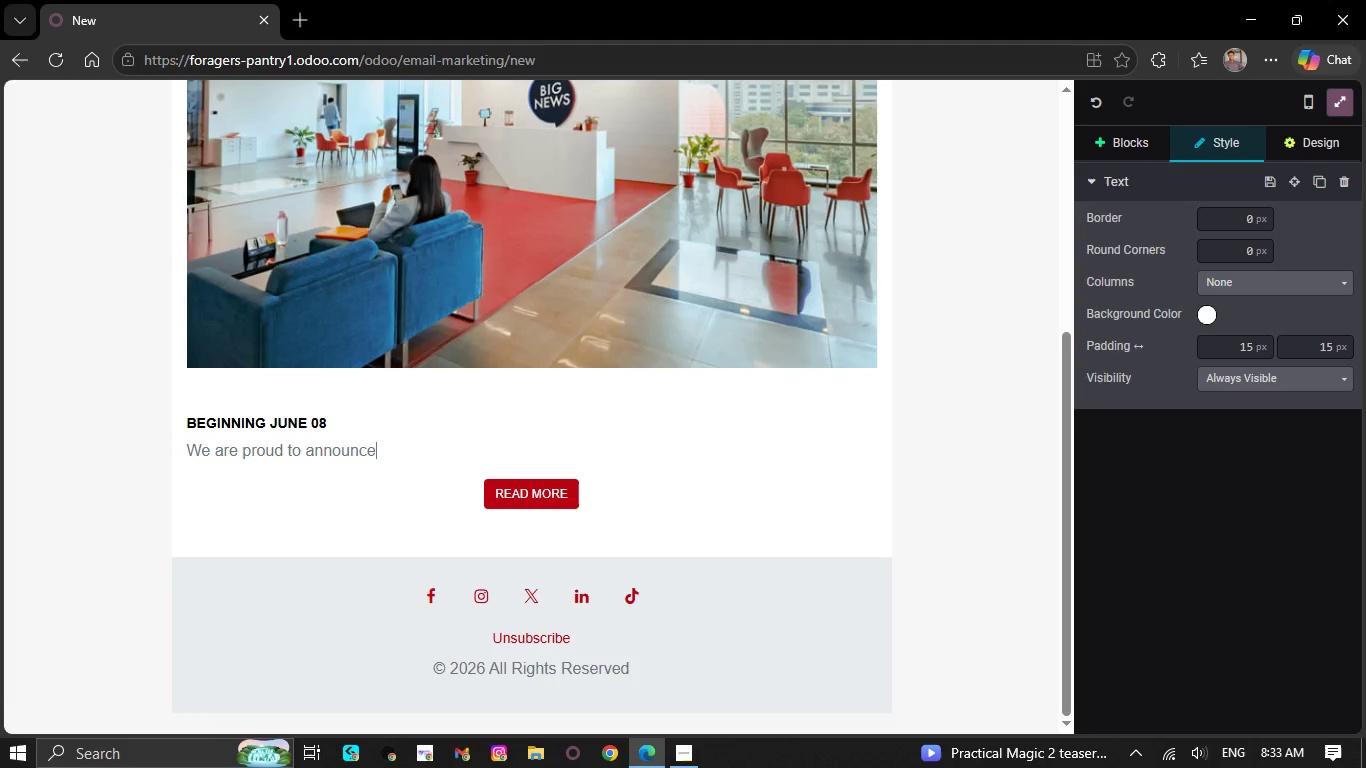 
key(Backspace)
 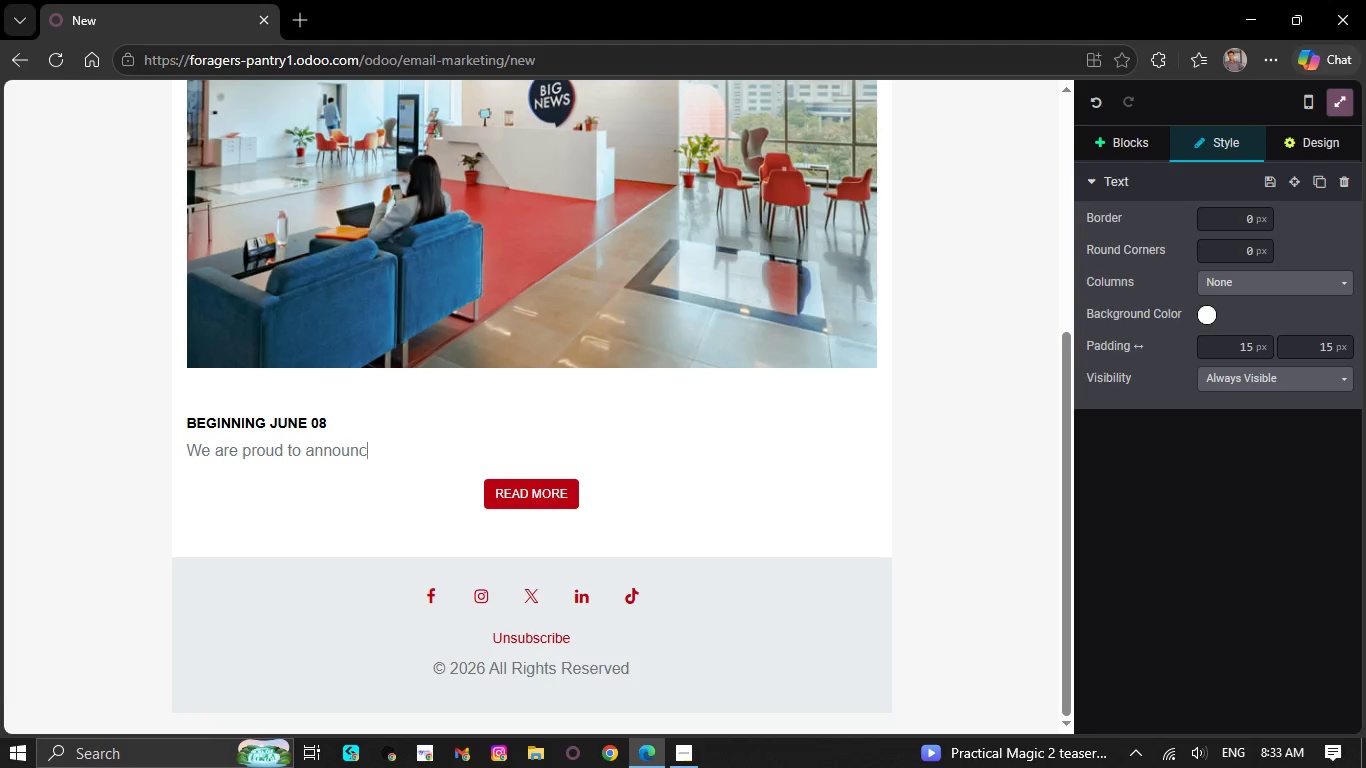 
key(Backspace)
 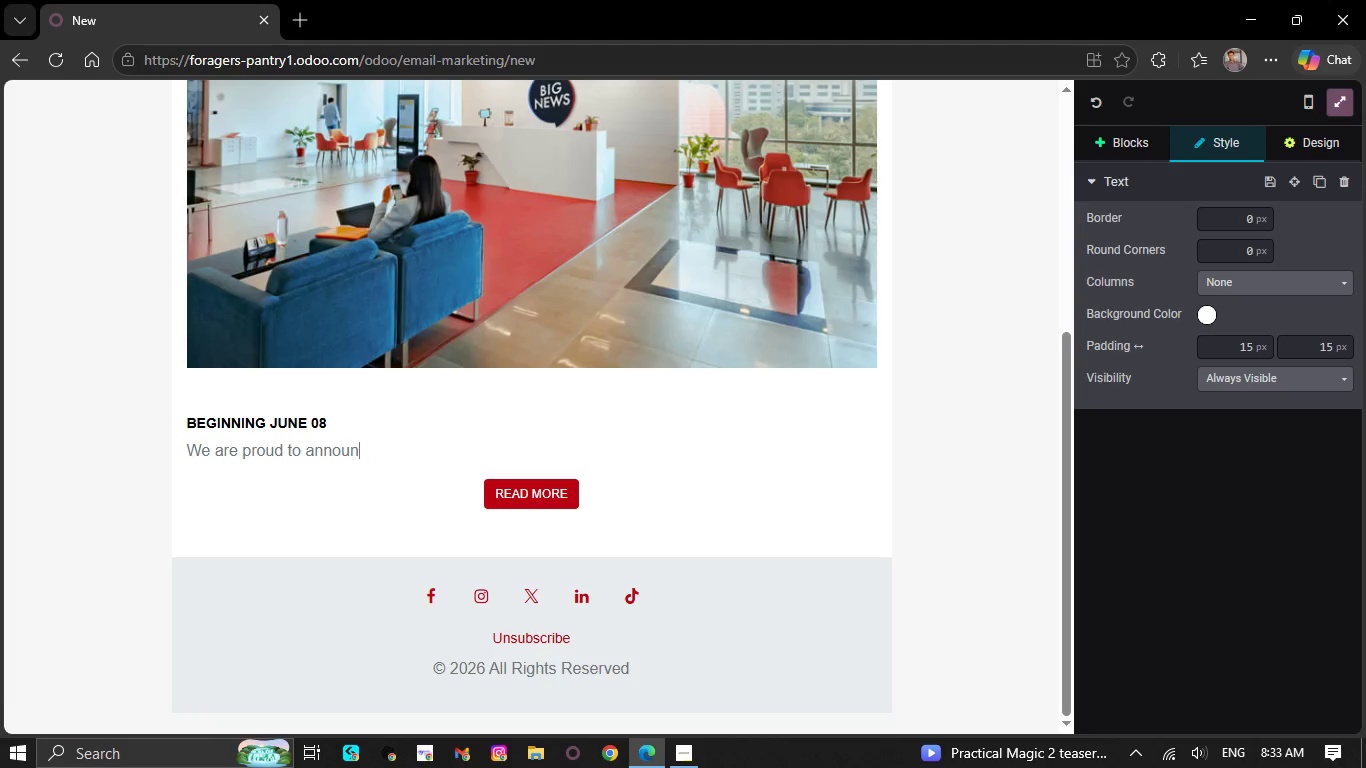 
key(Backspace)
 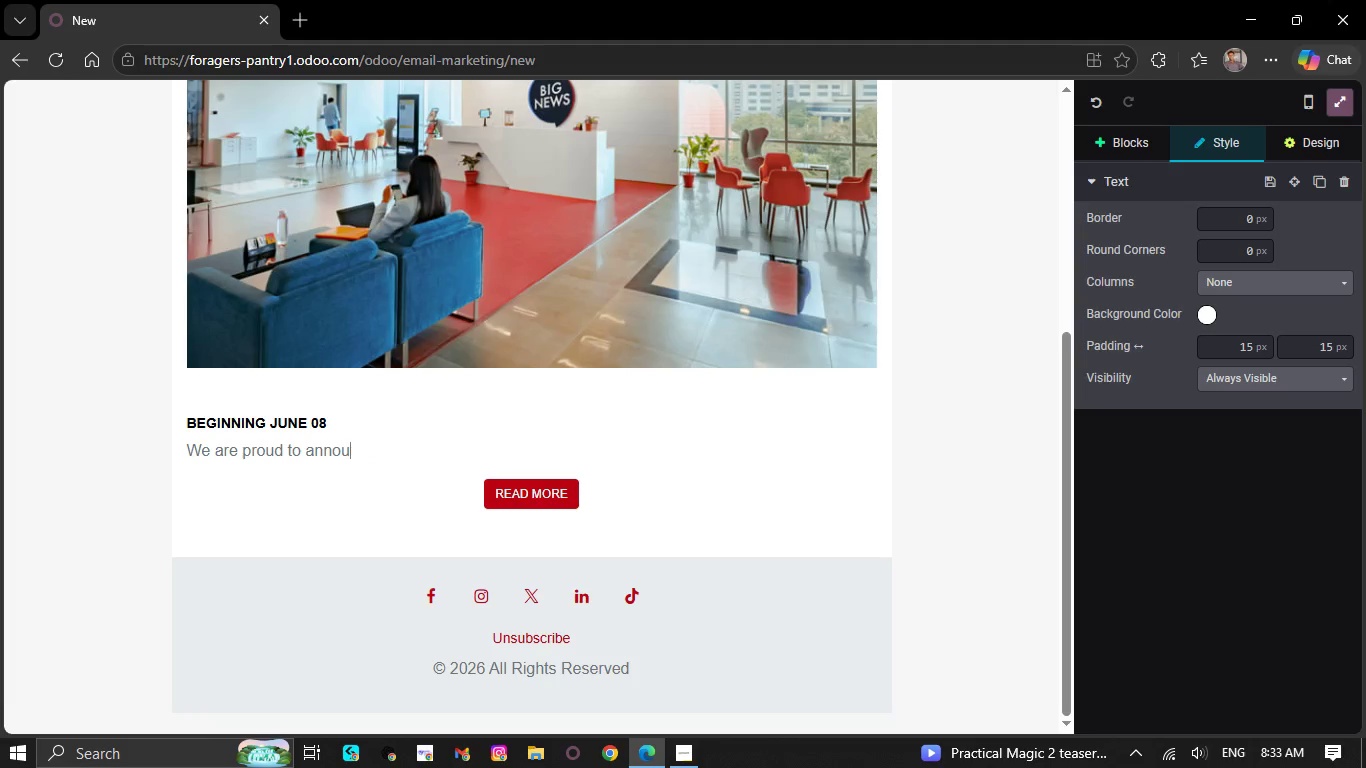 
key(Backspace)
 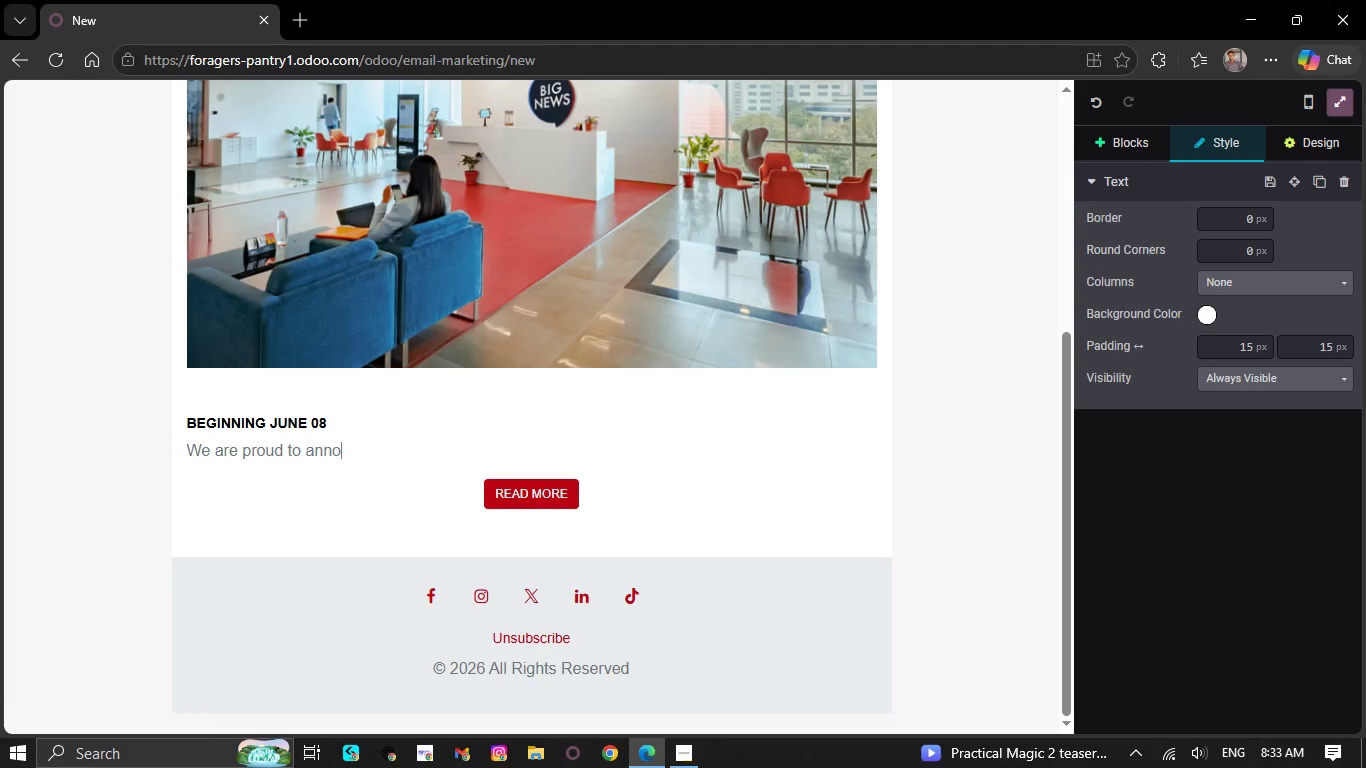 
key(Backspace)
 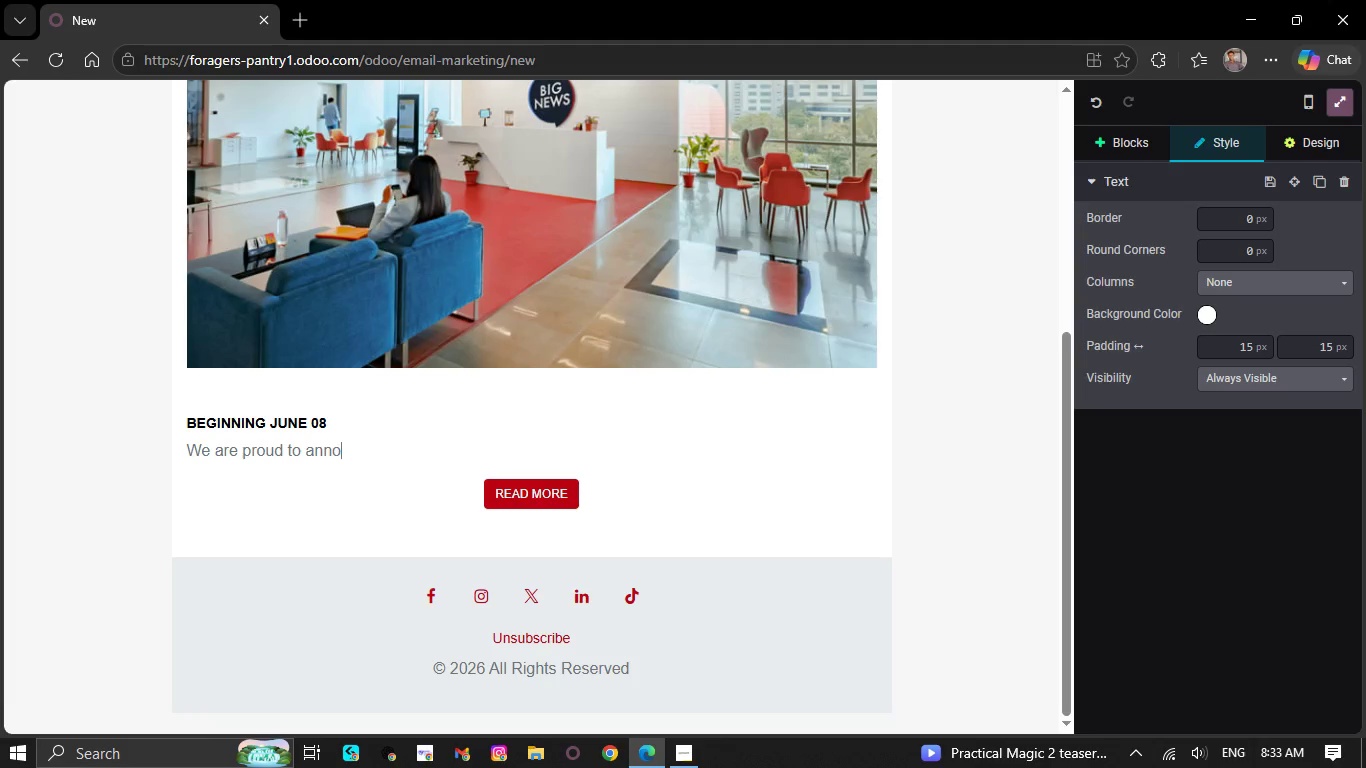 
key(Backspace)
 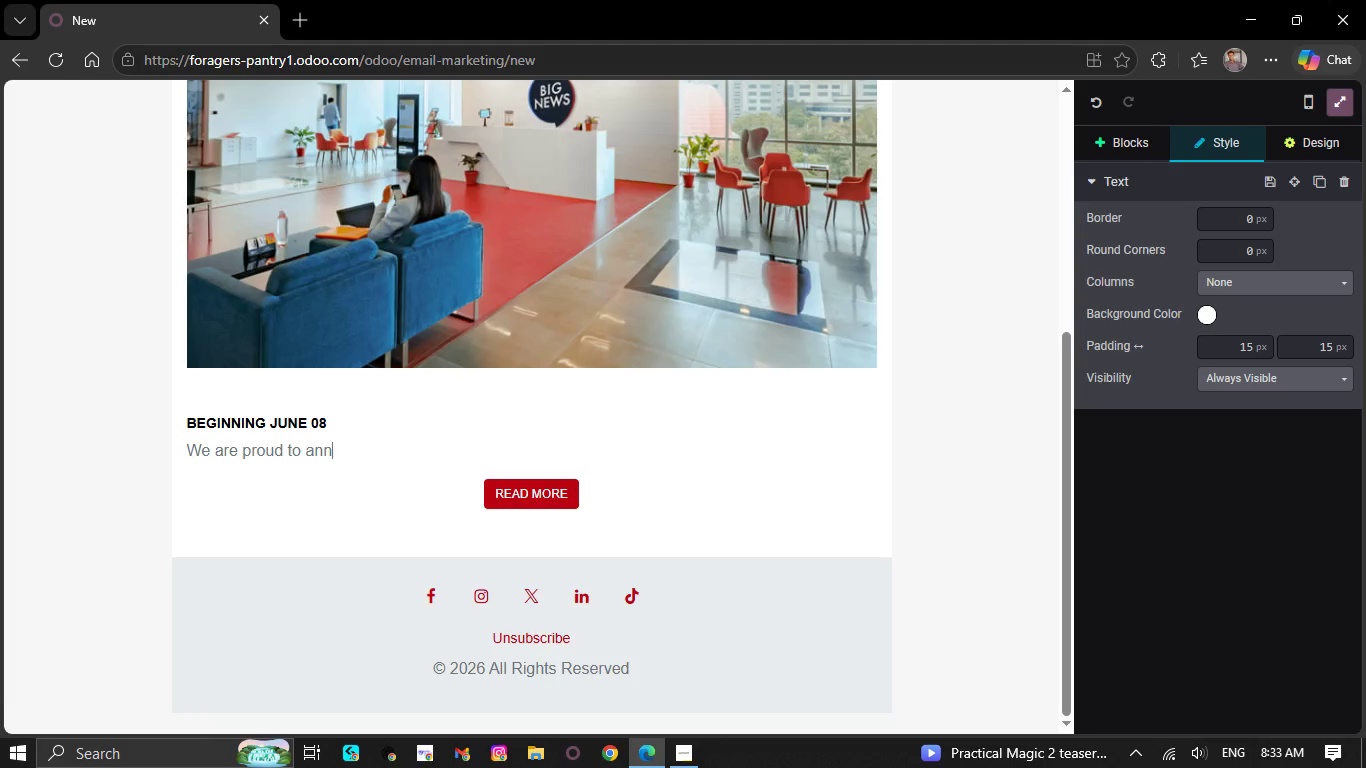 
key(Backspace)
 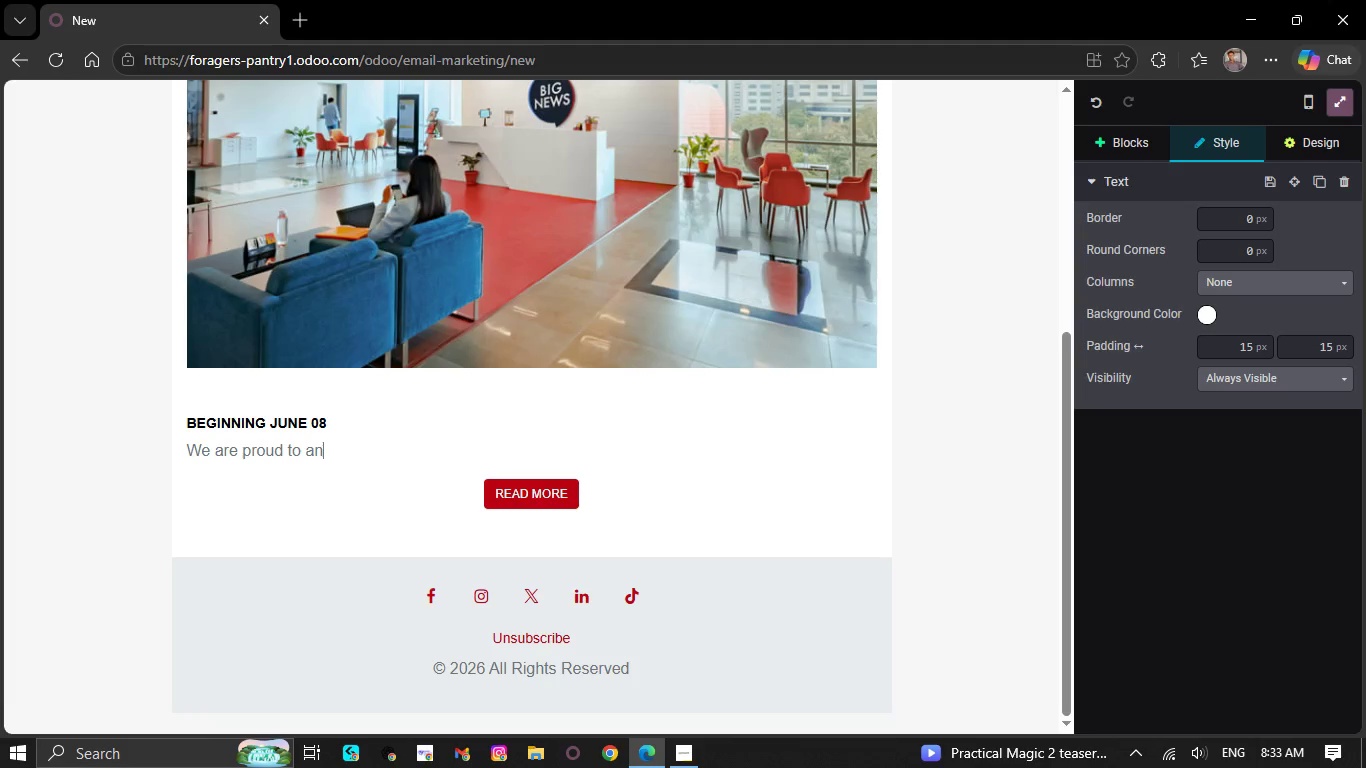 
key(Backspace)
 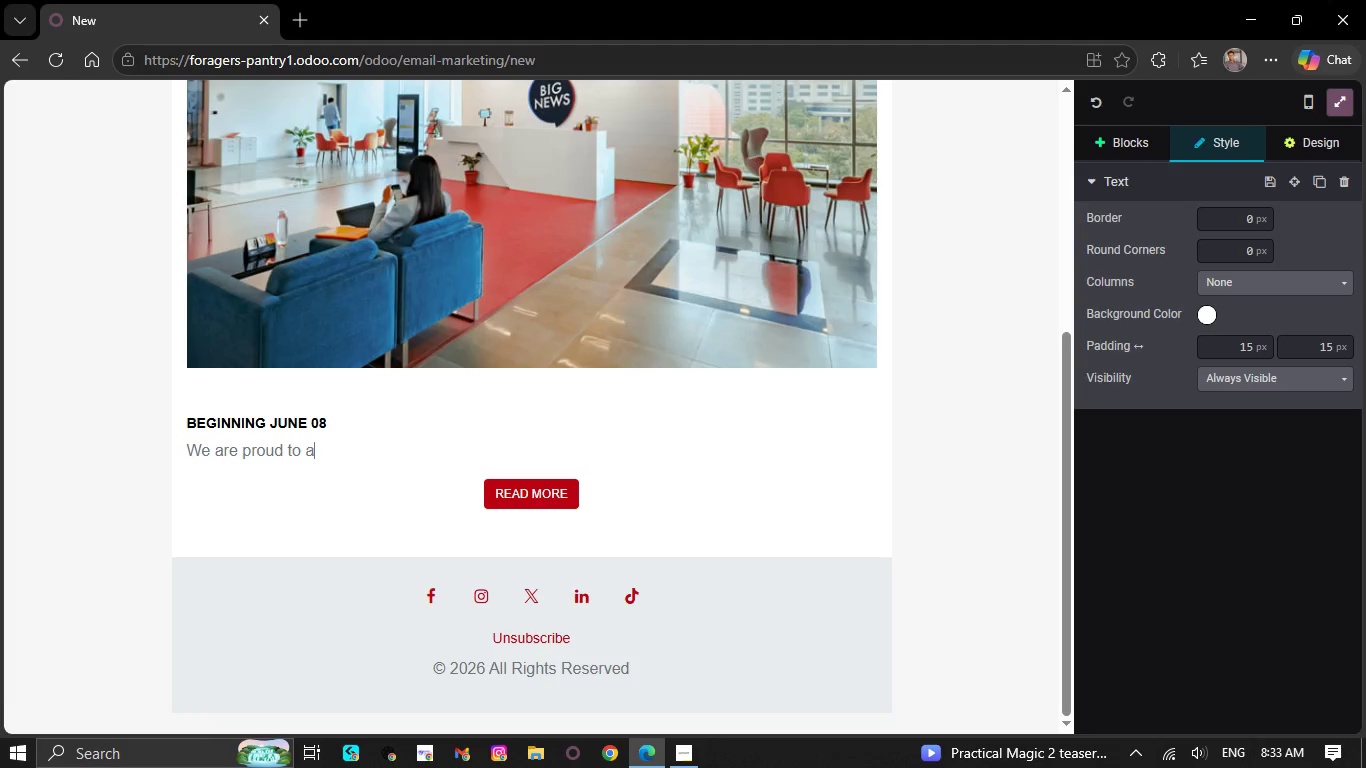 
key(Backspace)
 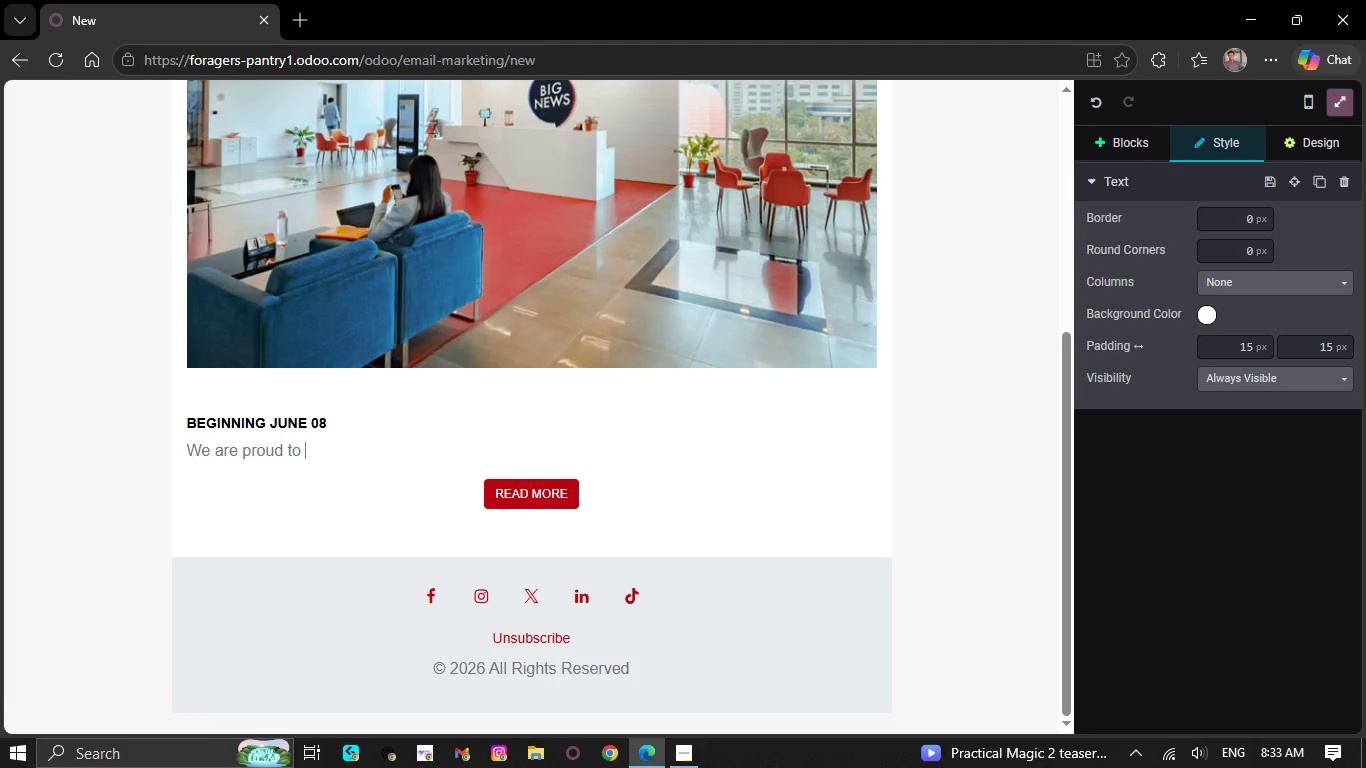 
key(Backspace)
 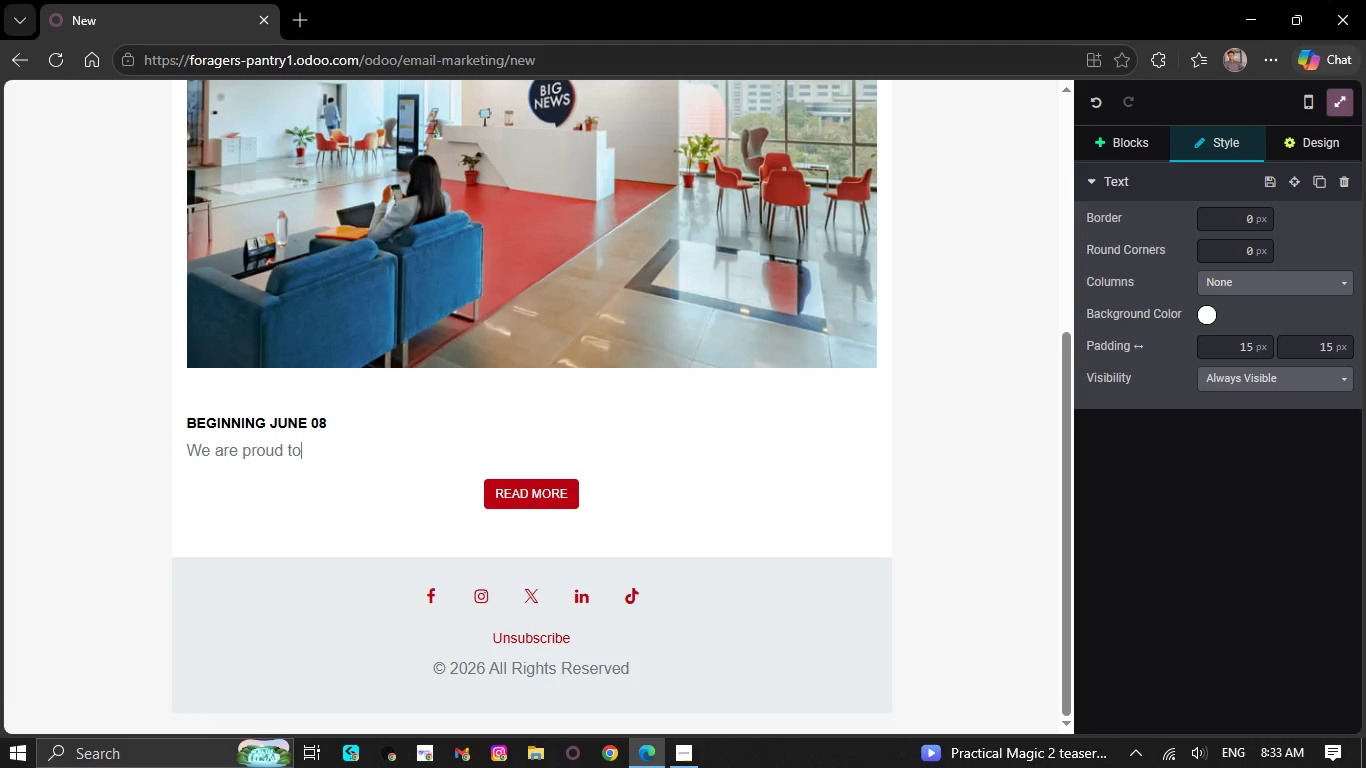 
key(Backspace)
 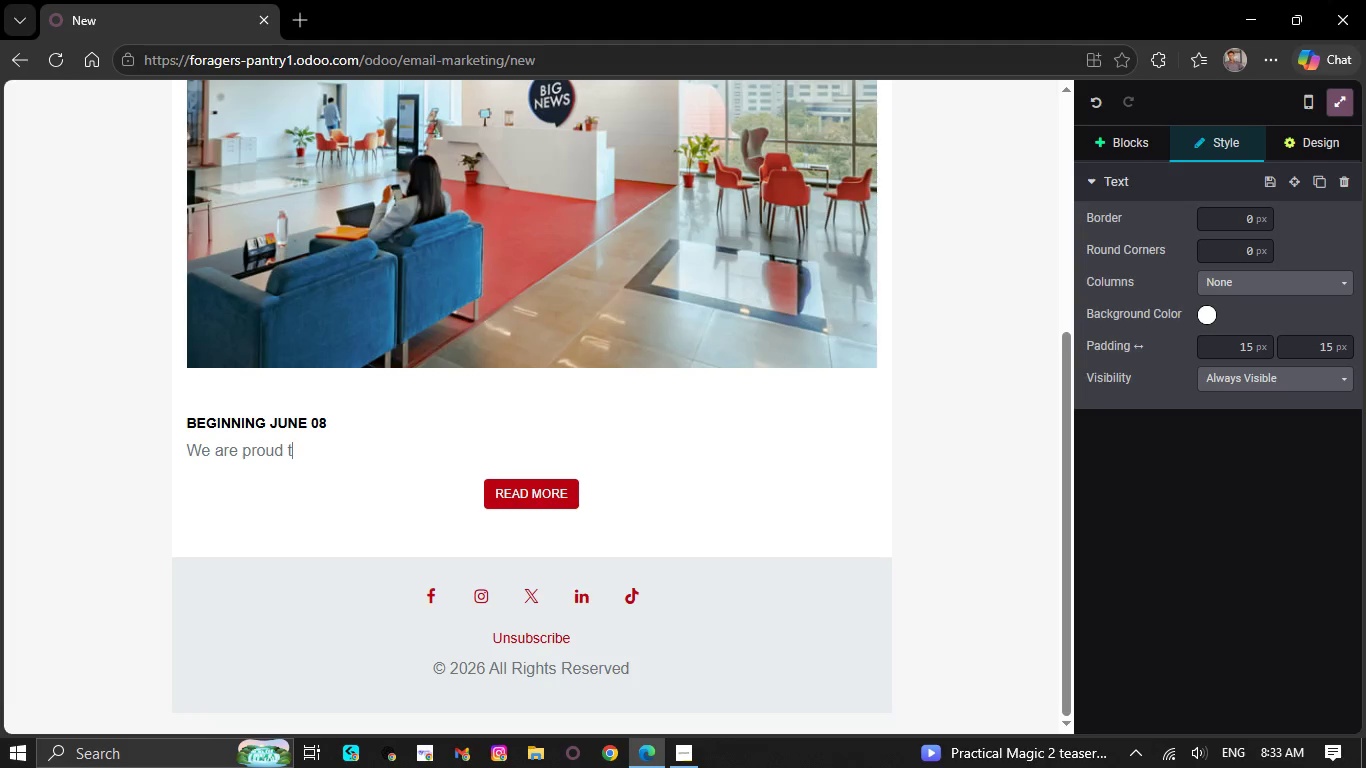 
key(Backspace)
 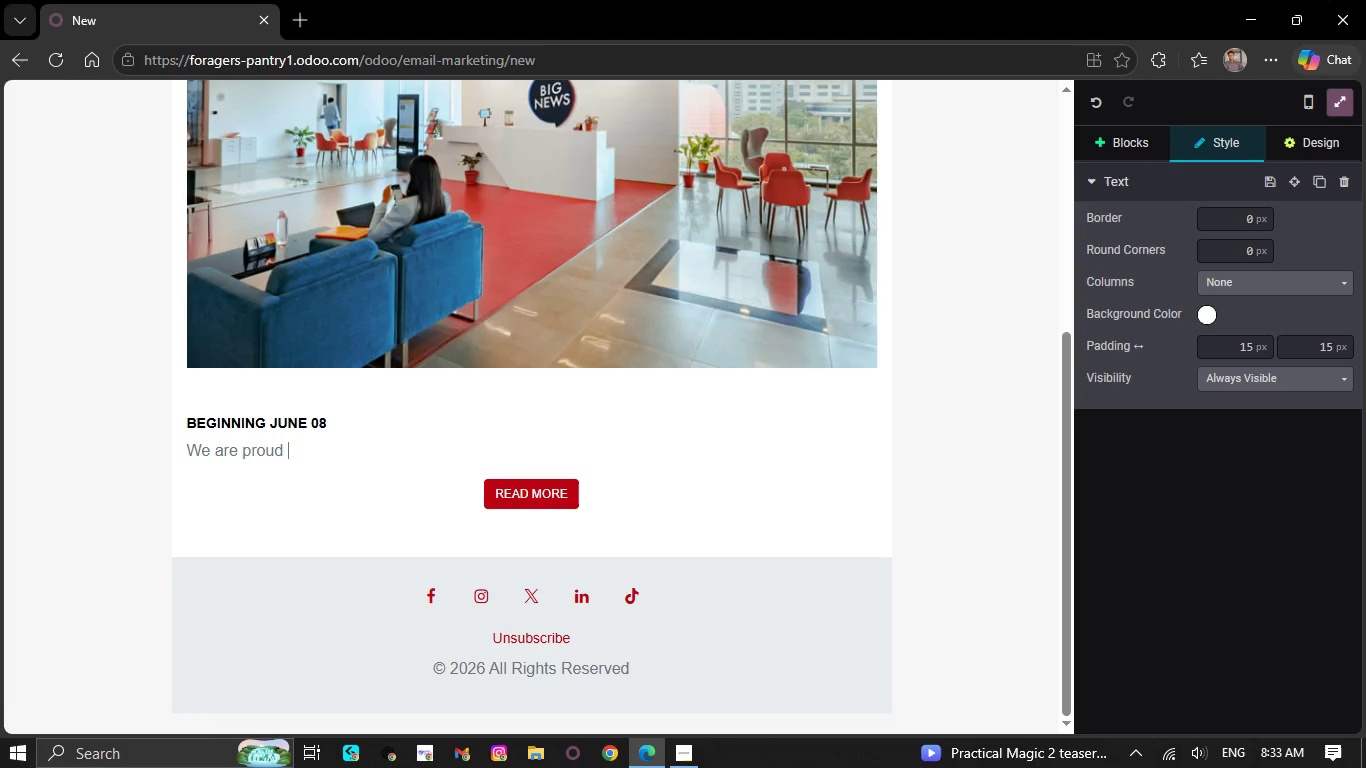 
key(Backspace)
 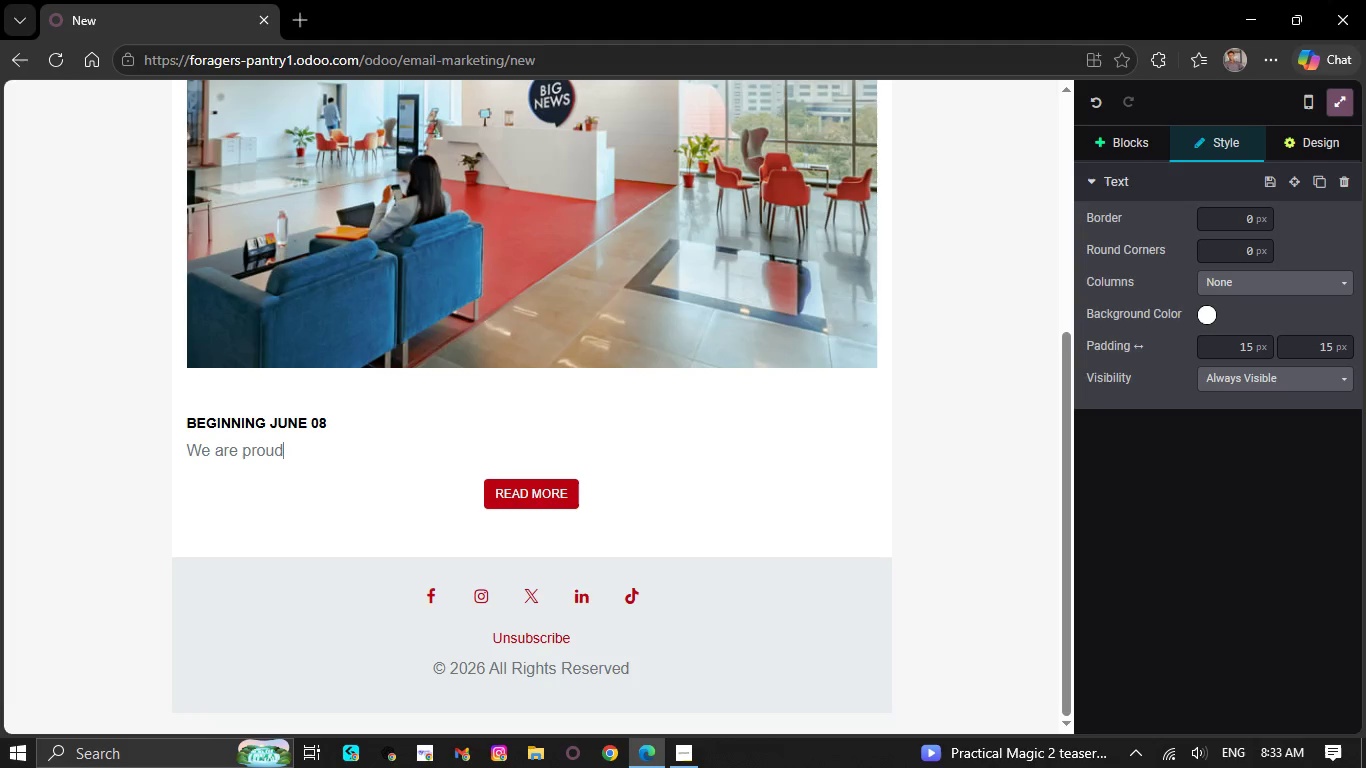 
key(Backspace)
 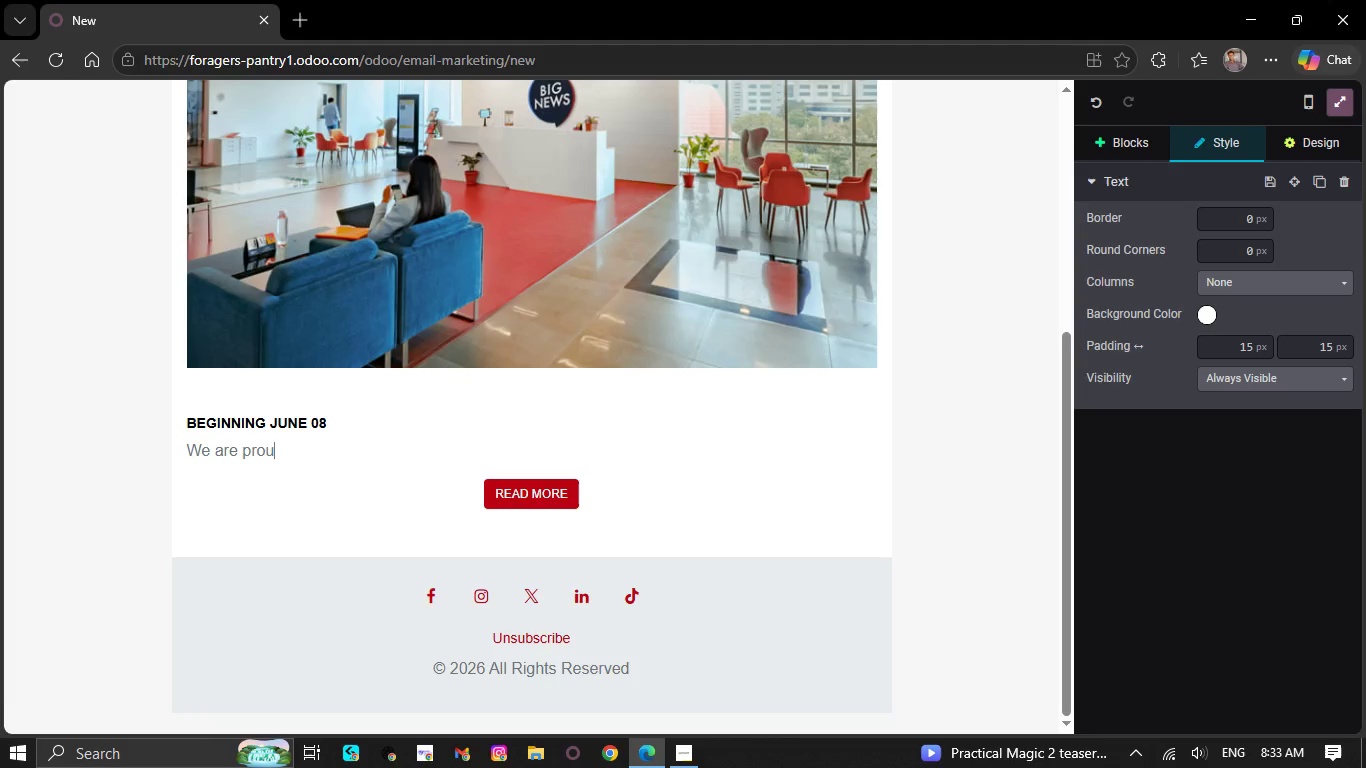 
key(Backspace)
 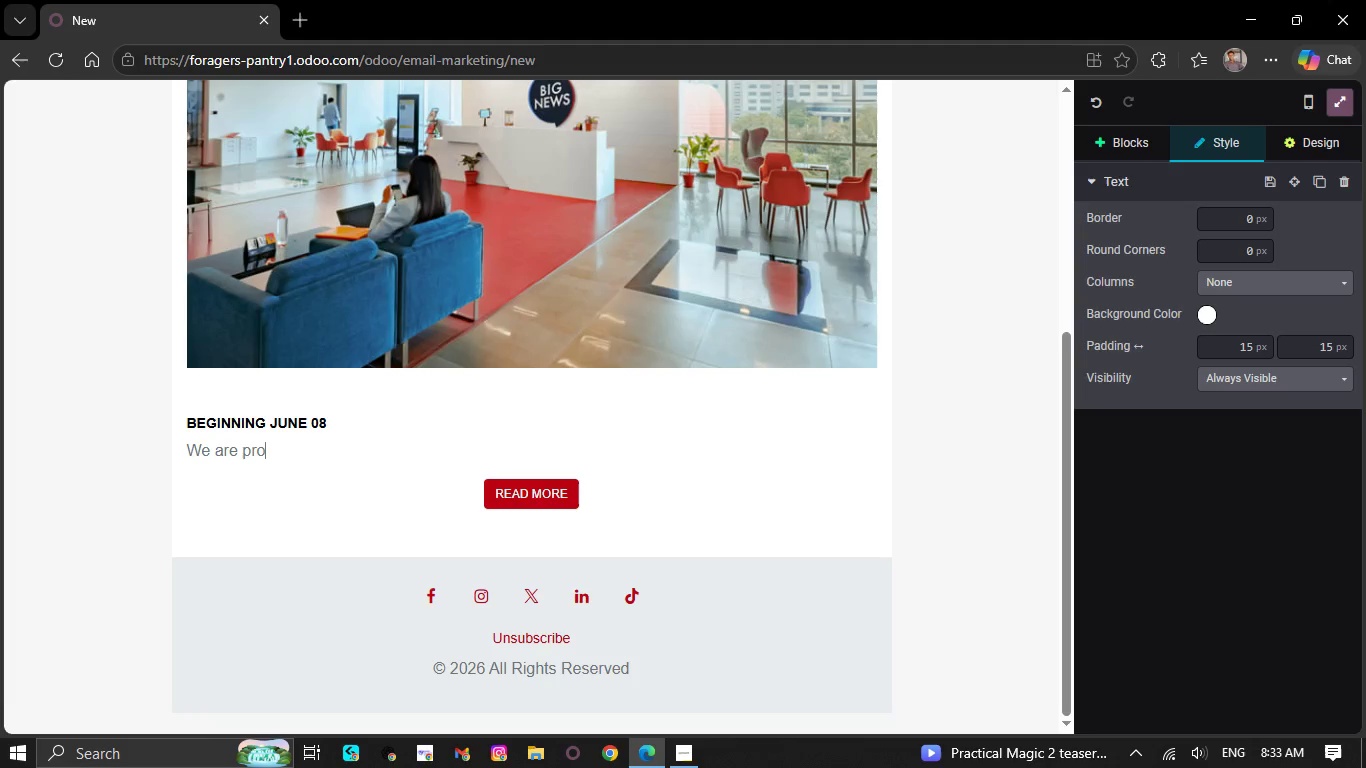 
key(Backspace)
 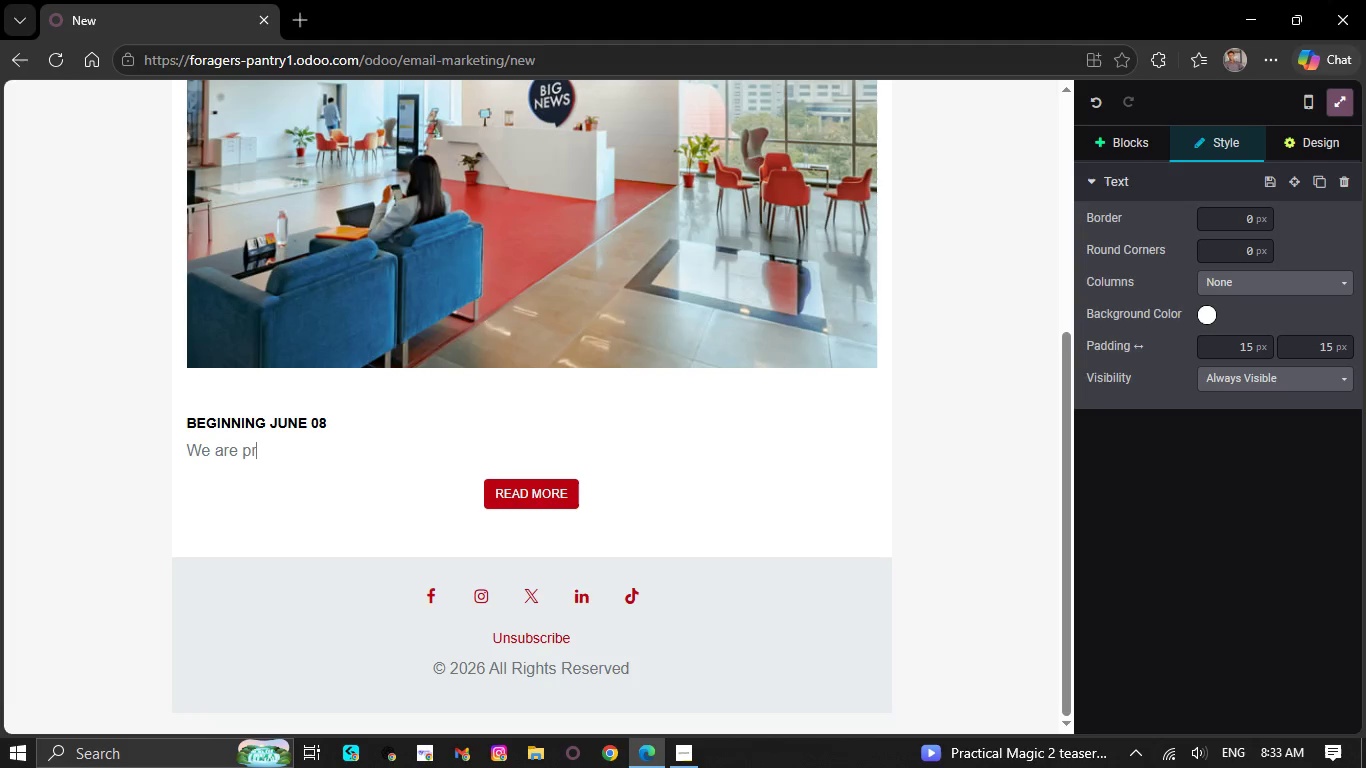 
key(Backspace)
 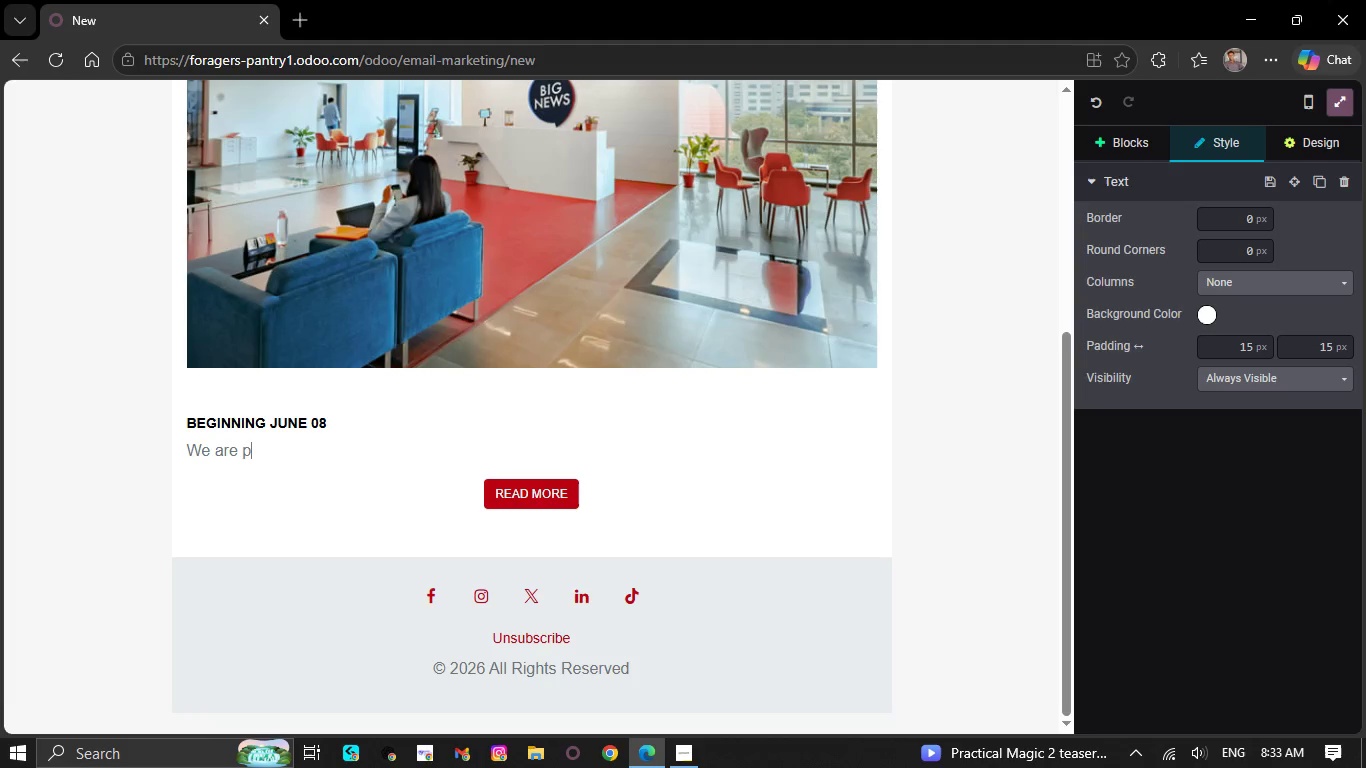 
key(Backspace)
 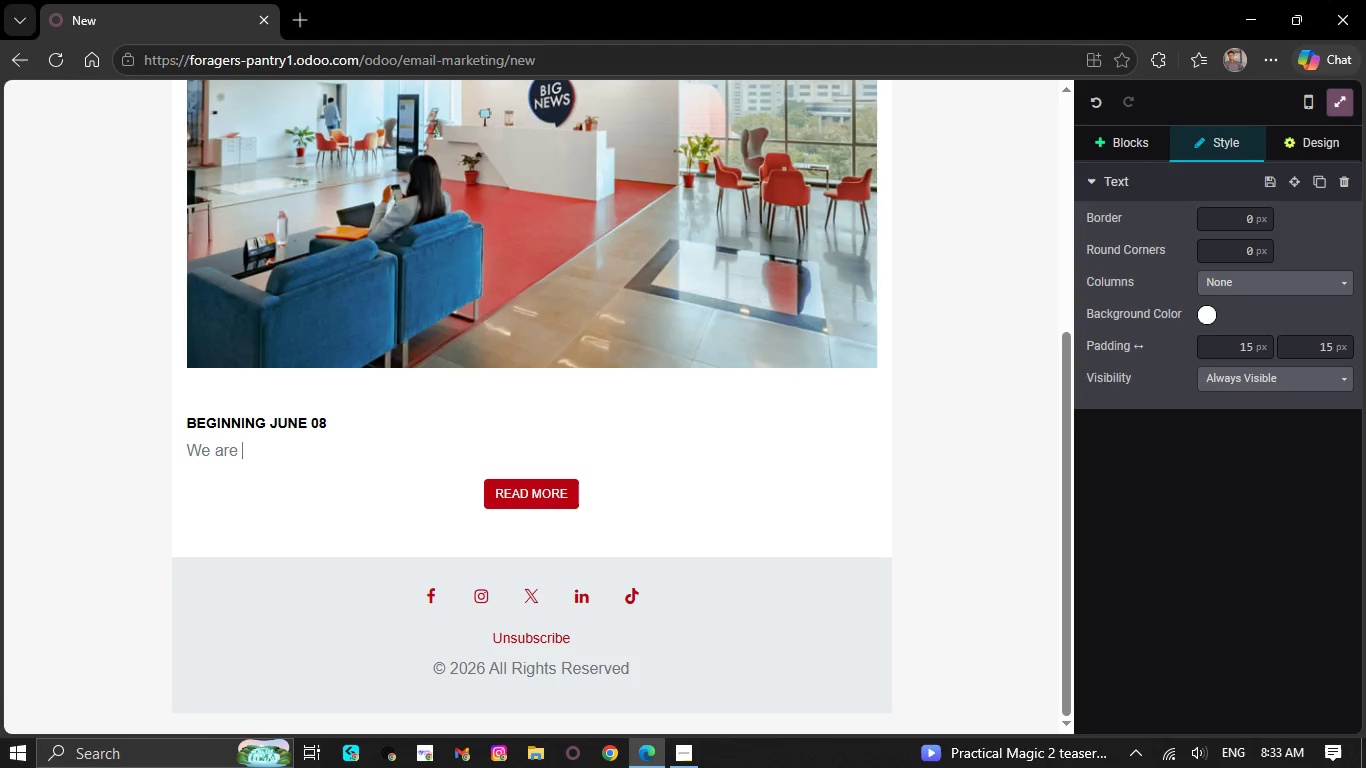 
key(Backspace)
 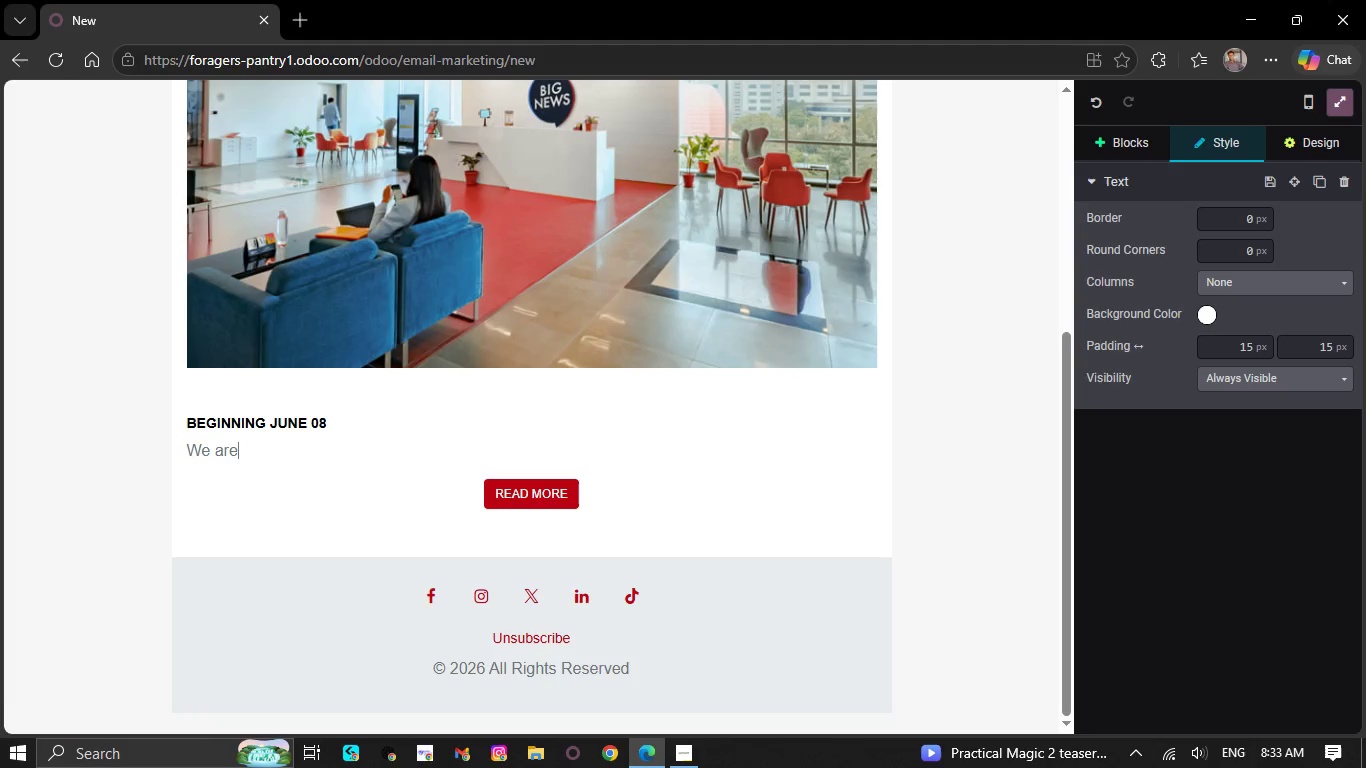 
key(Backspace)
 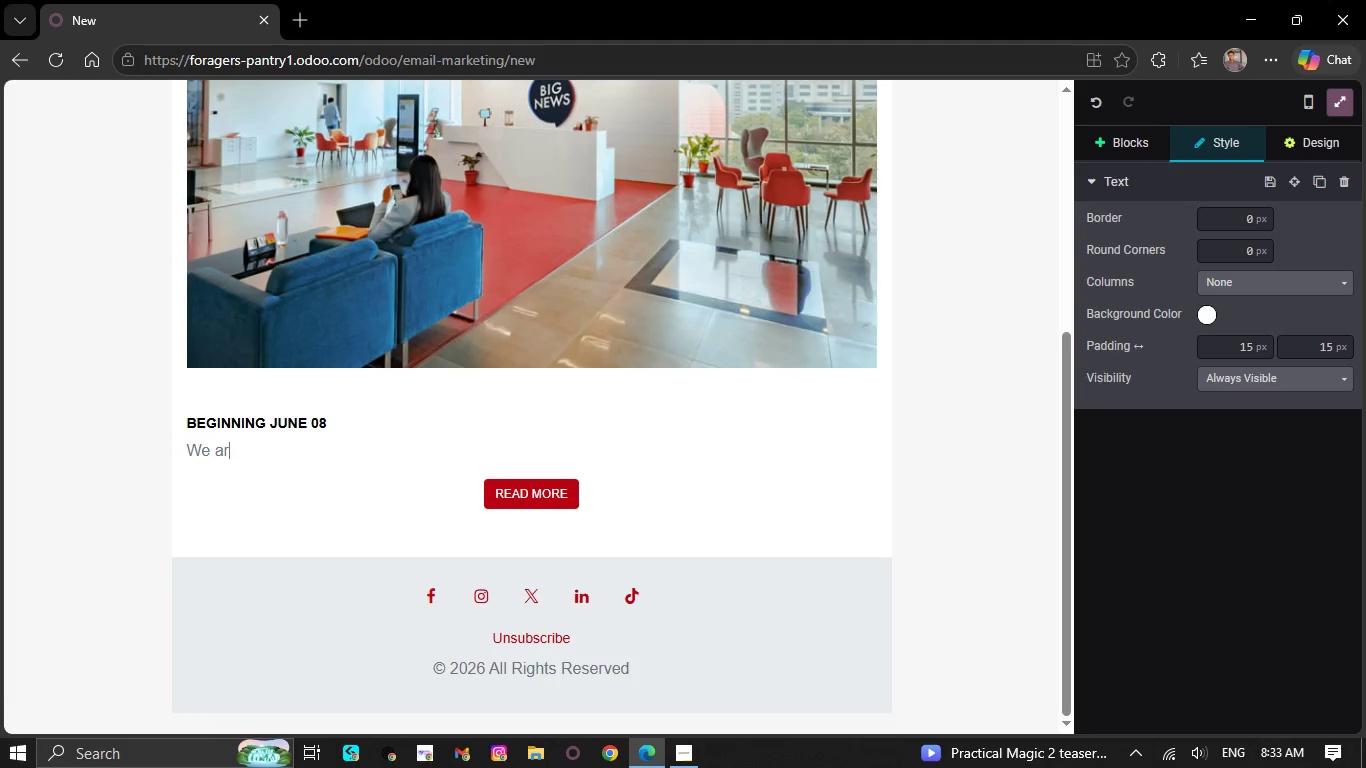 
key(Backspace)
 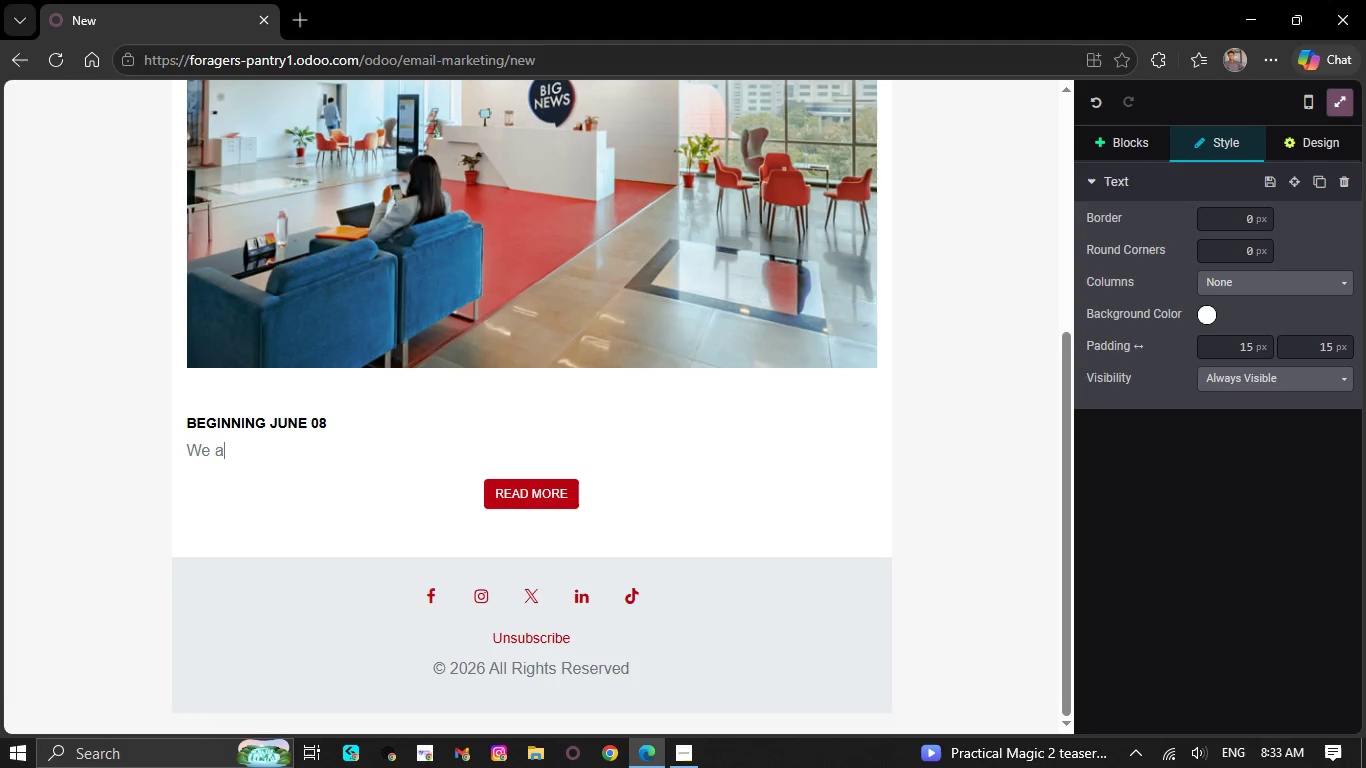 
key(Backspace)
 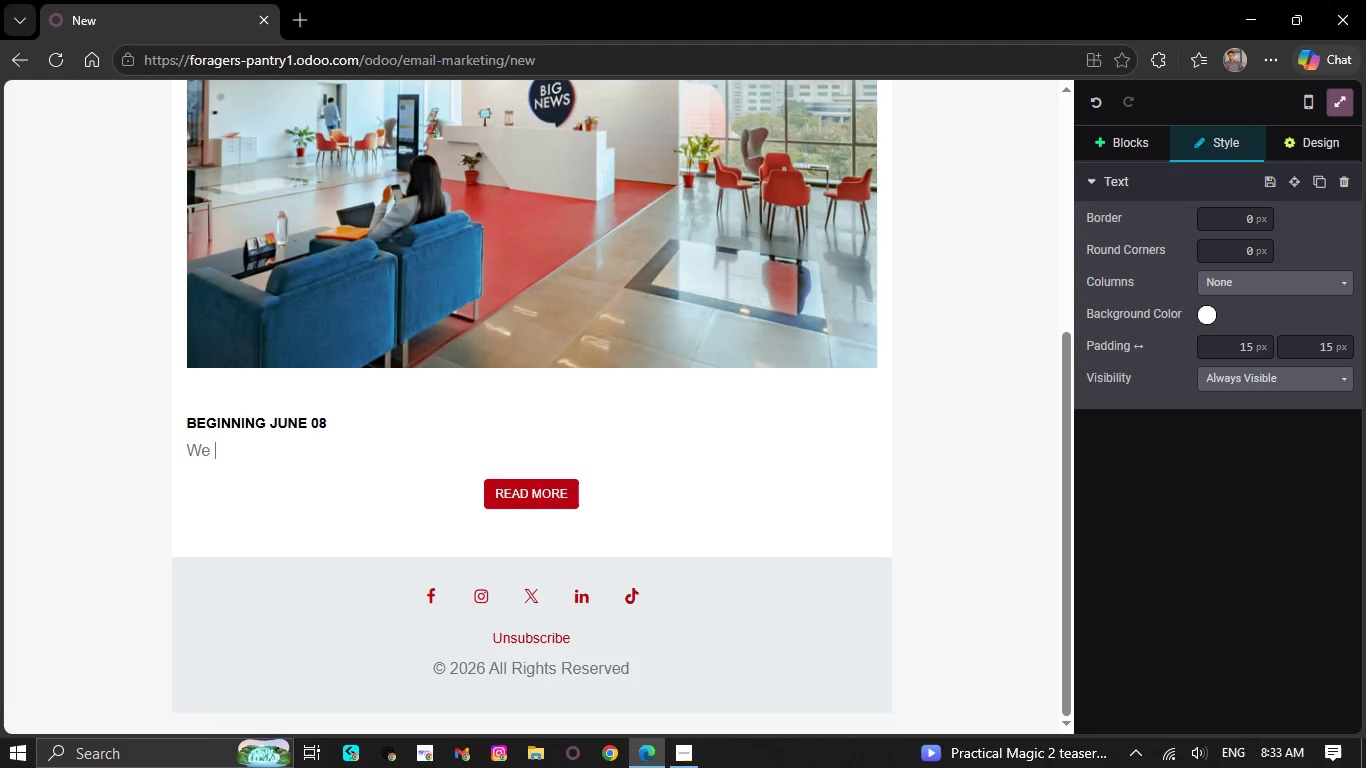 
key(Backspace)
 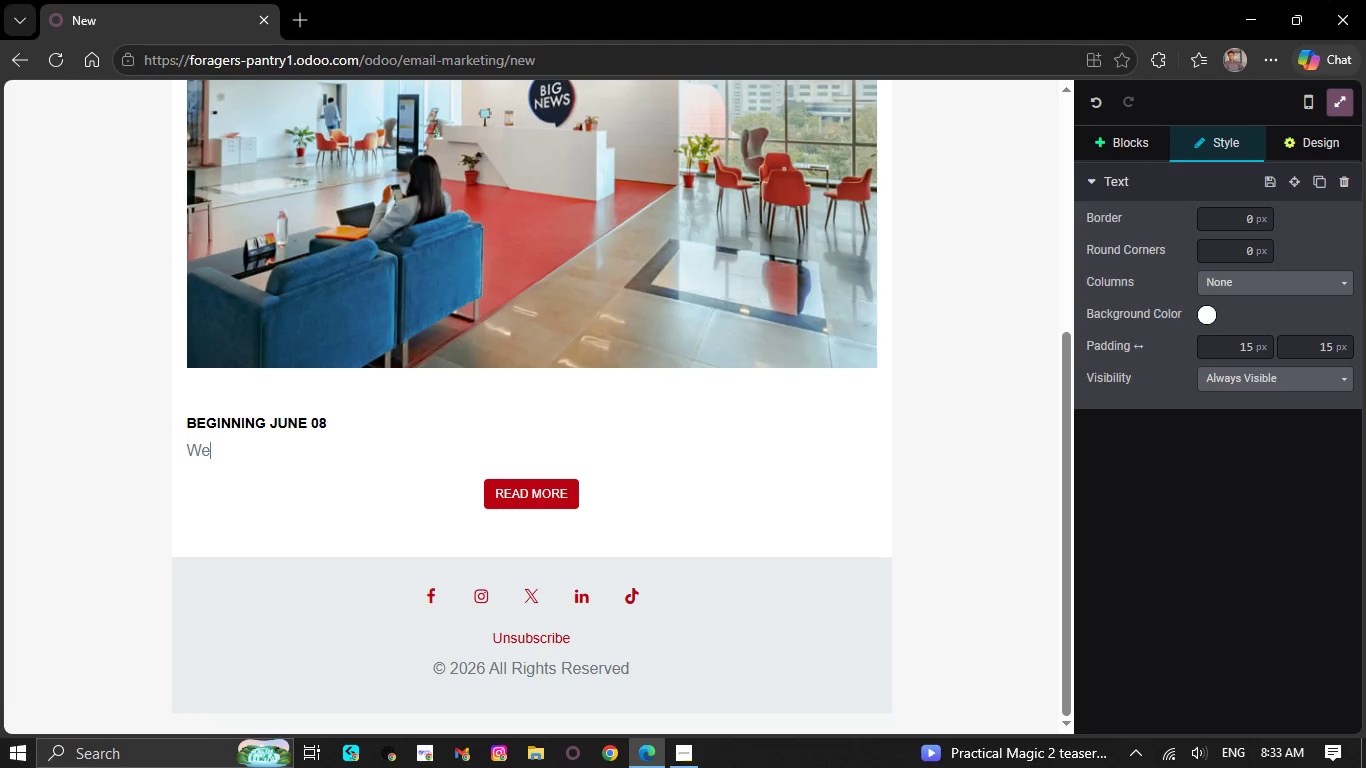 
key(Backspace)
 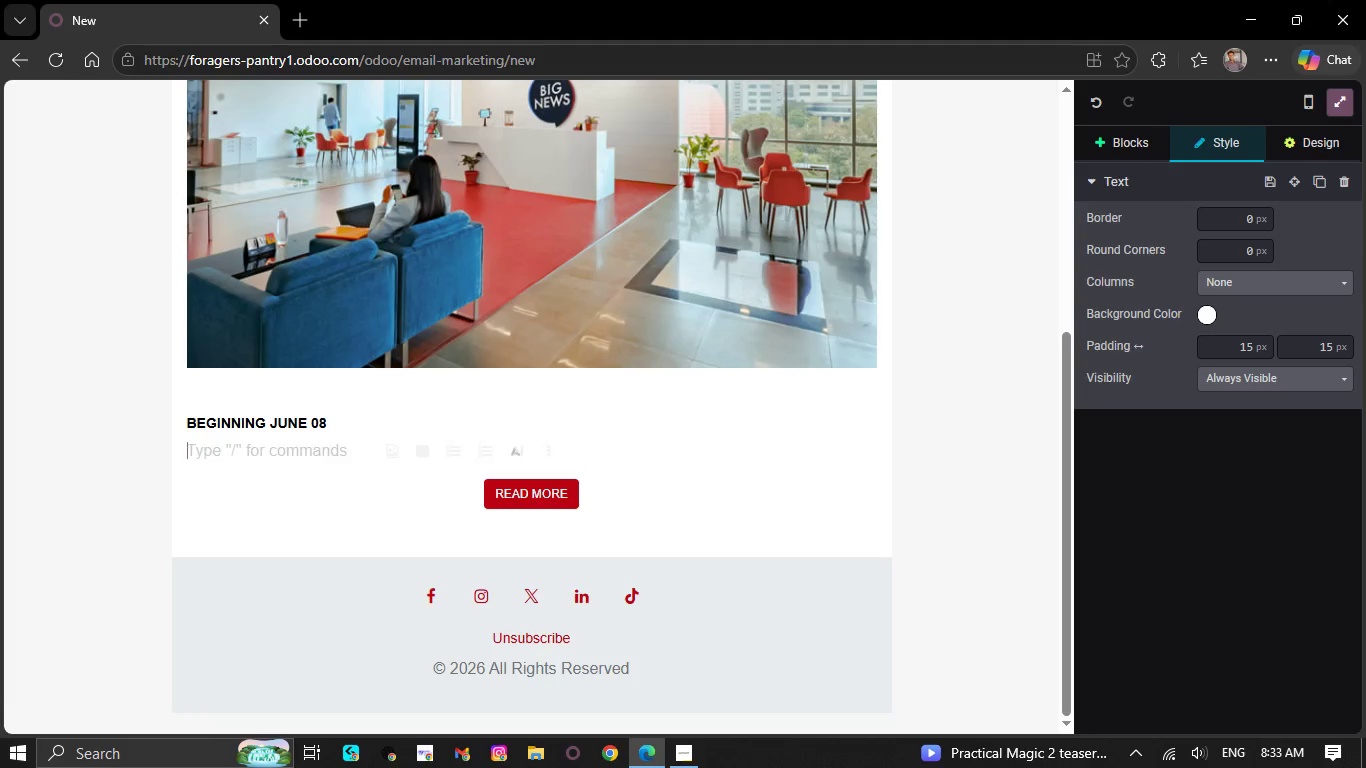 
key(Backspace)
 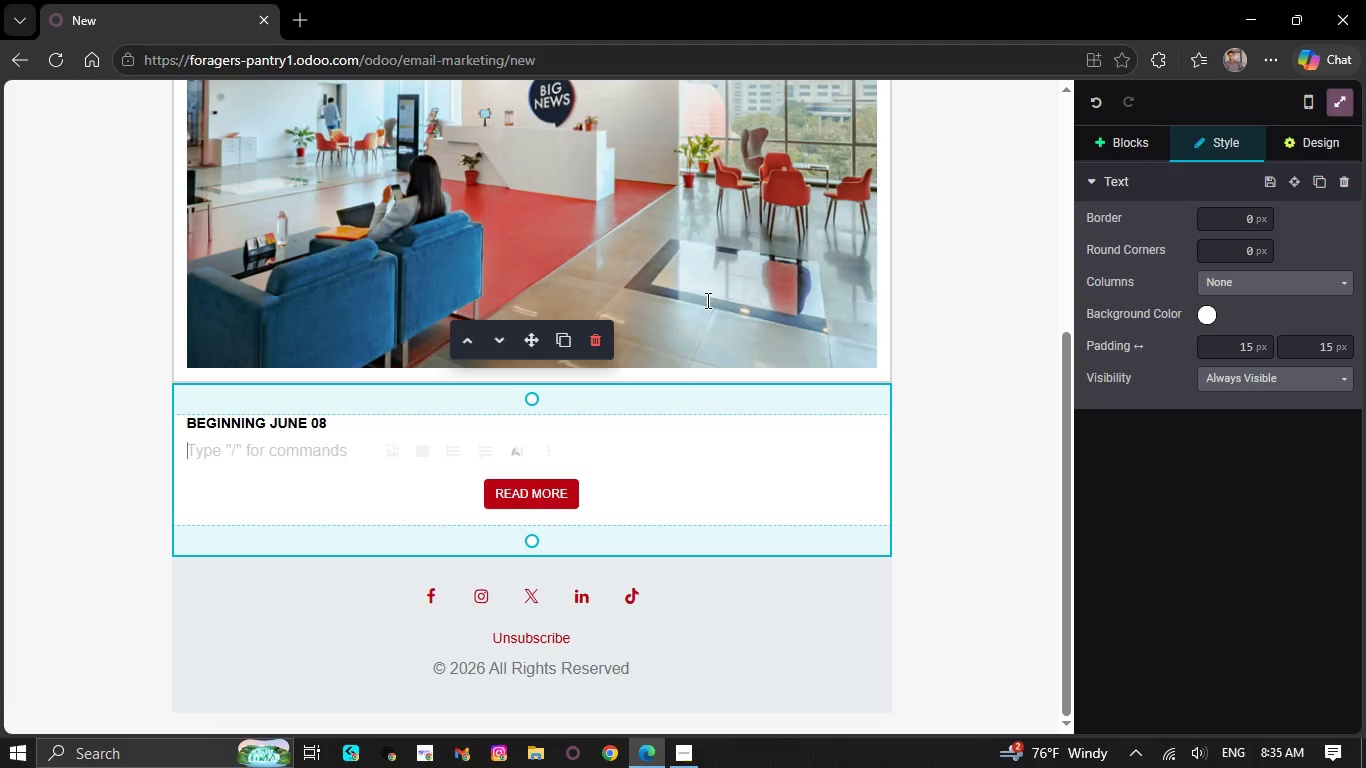 
wait(132.5)
 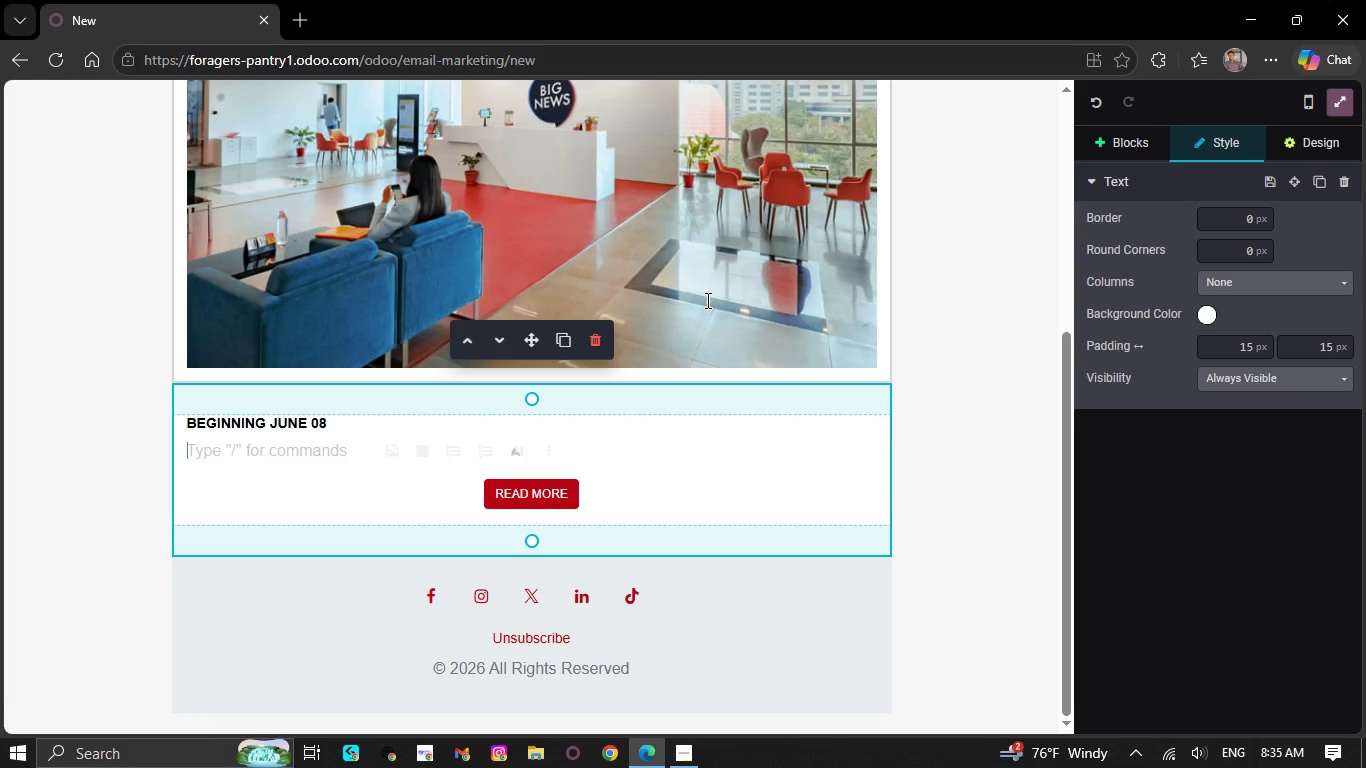 
type(j)
key(Backspace)
type(Just a)
 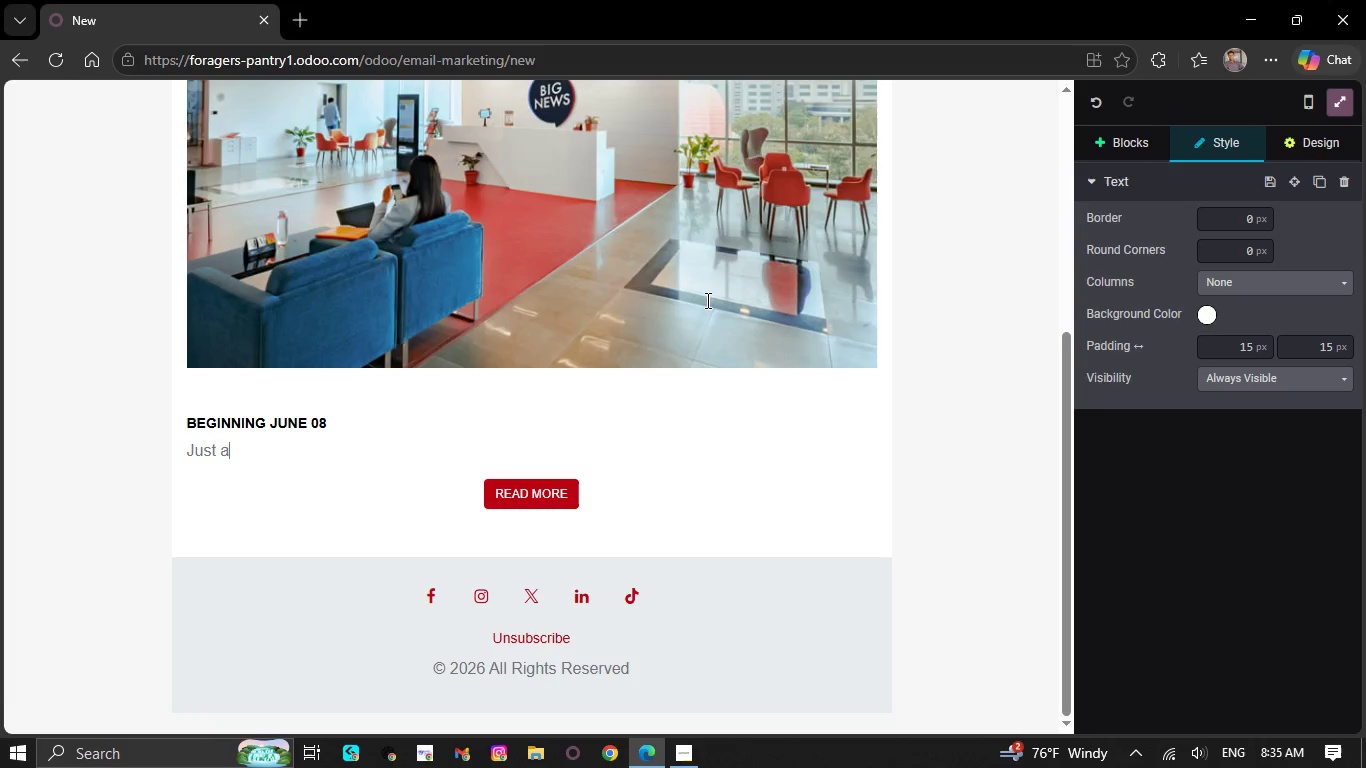 
type( get)
key(Backspace)
 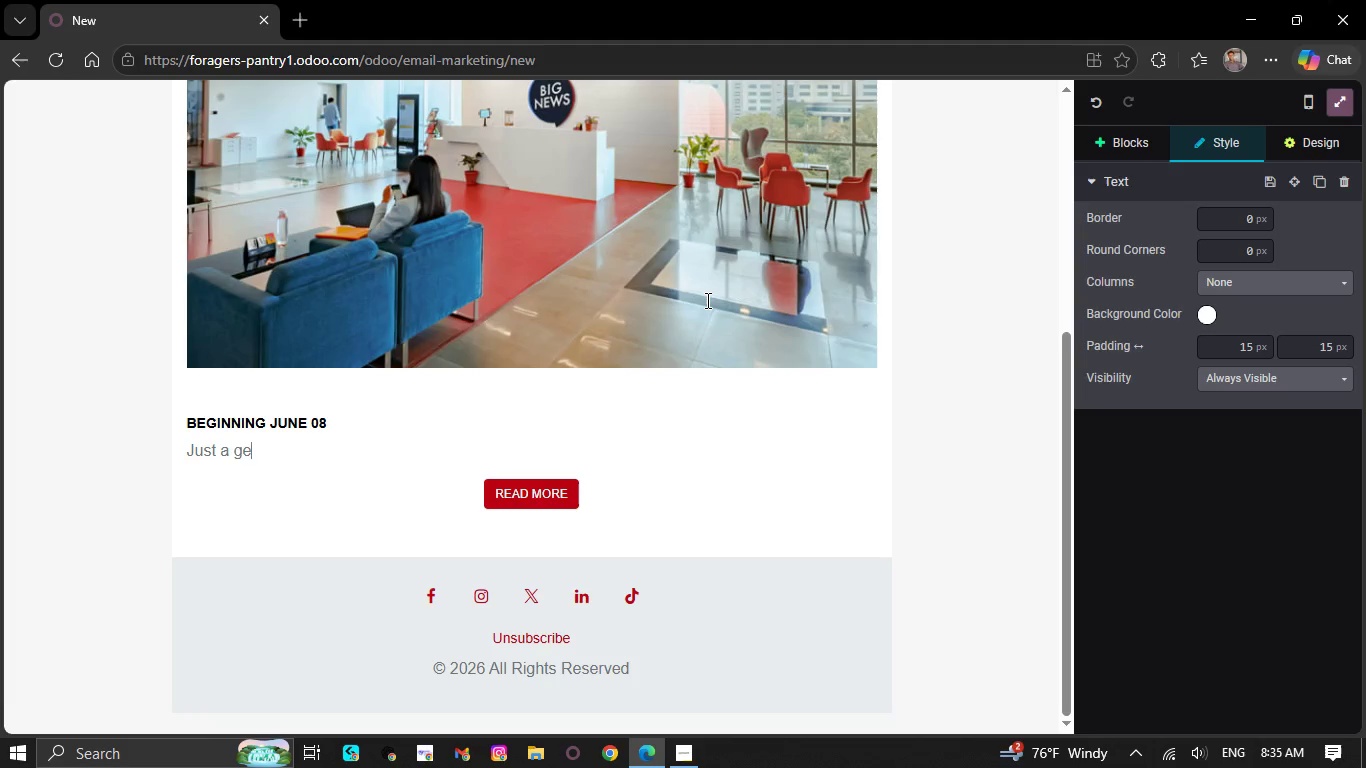 
type(ntle)
 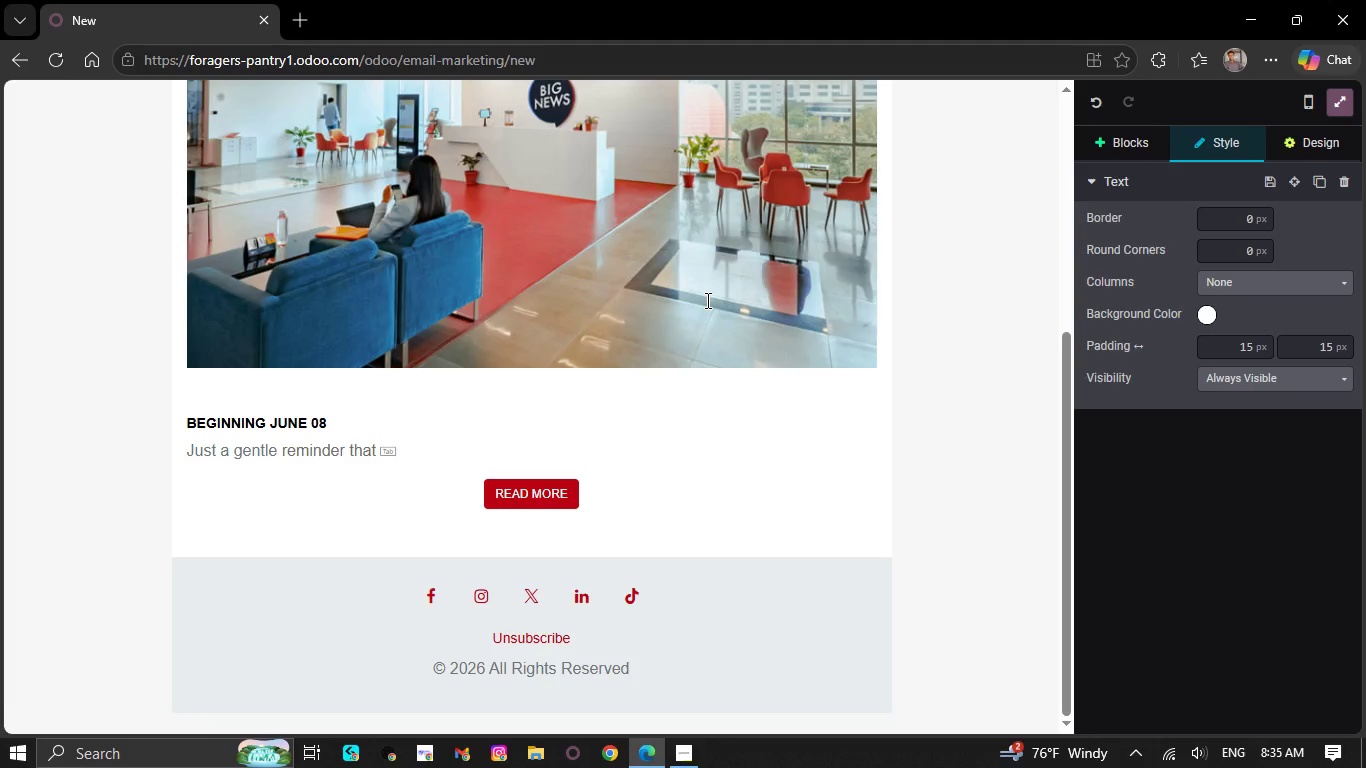 
key(Tab)
 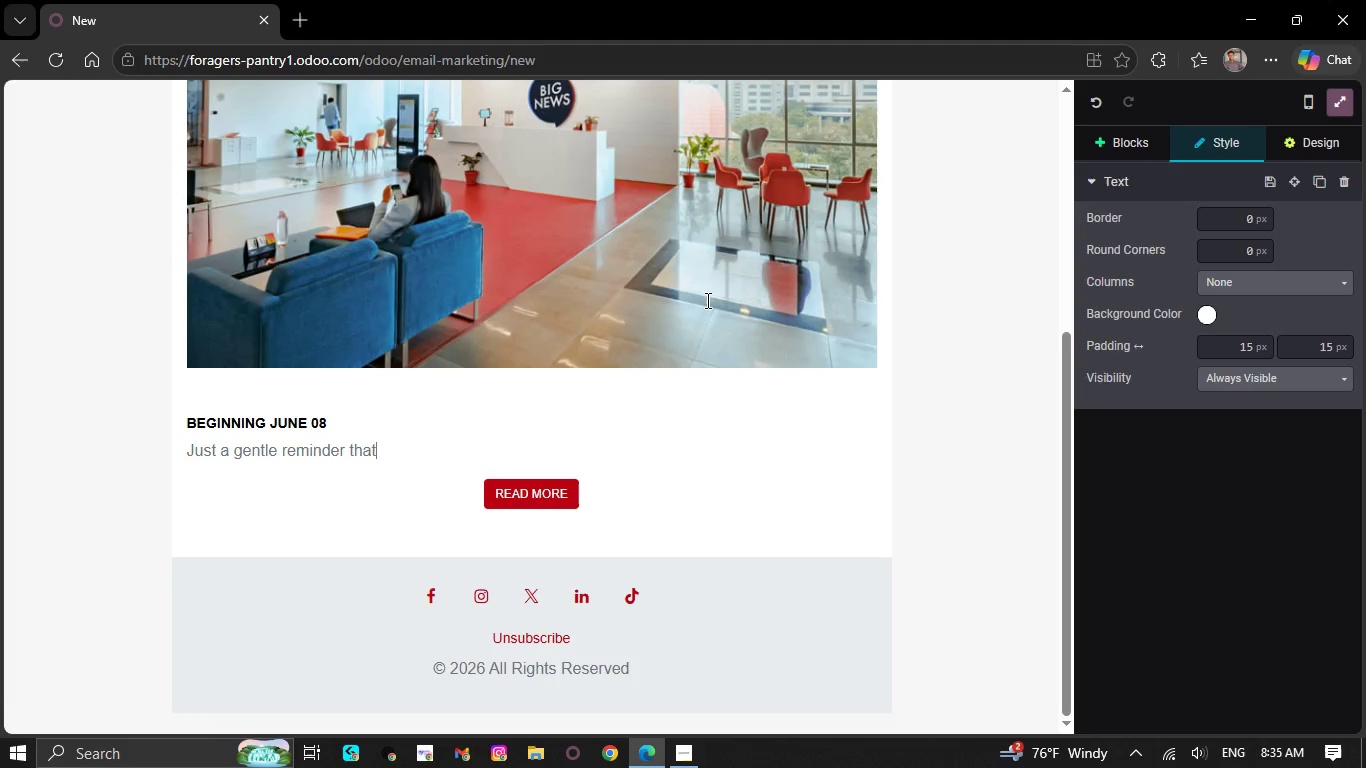 
key(Minus)
 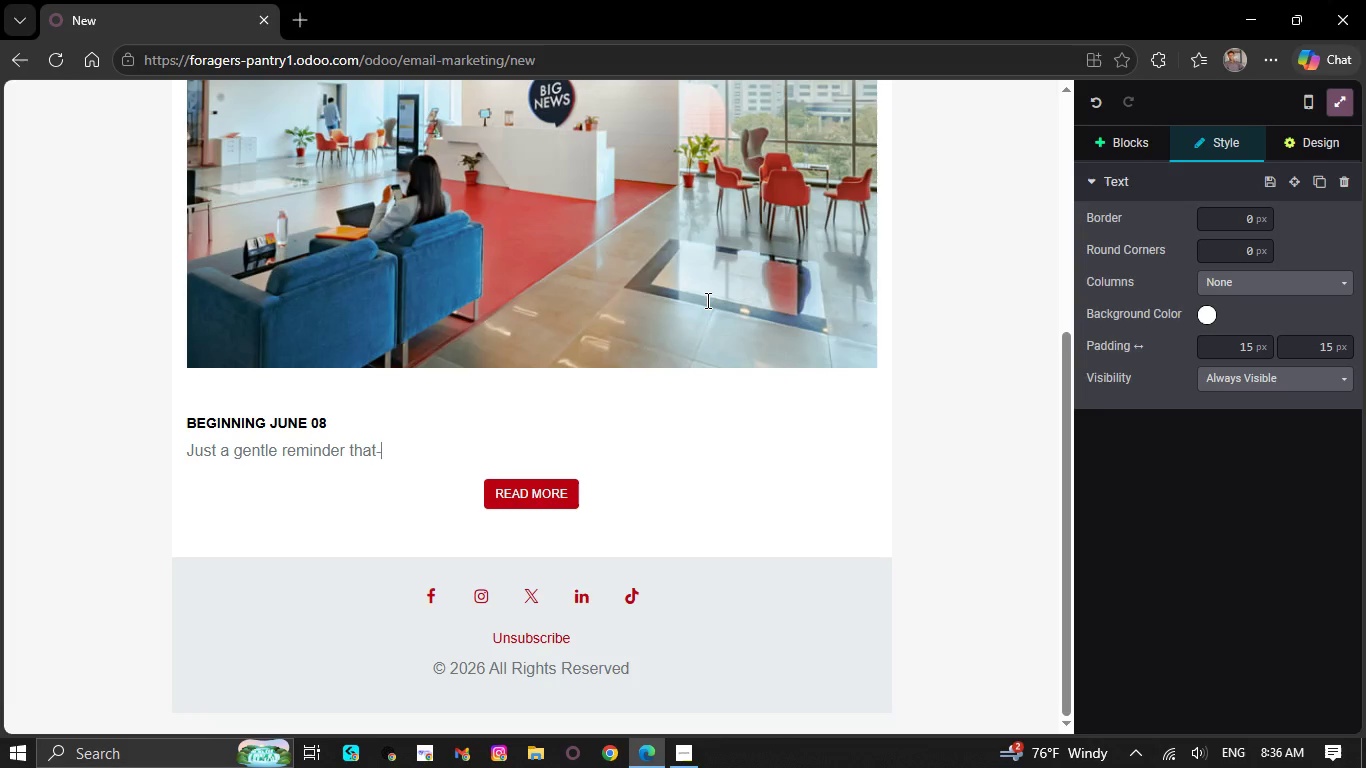 
key(Minus)
 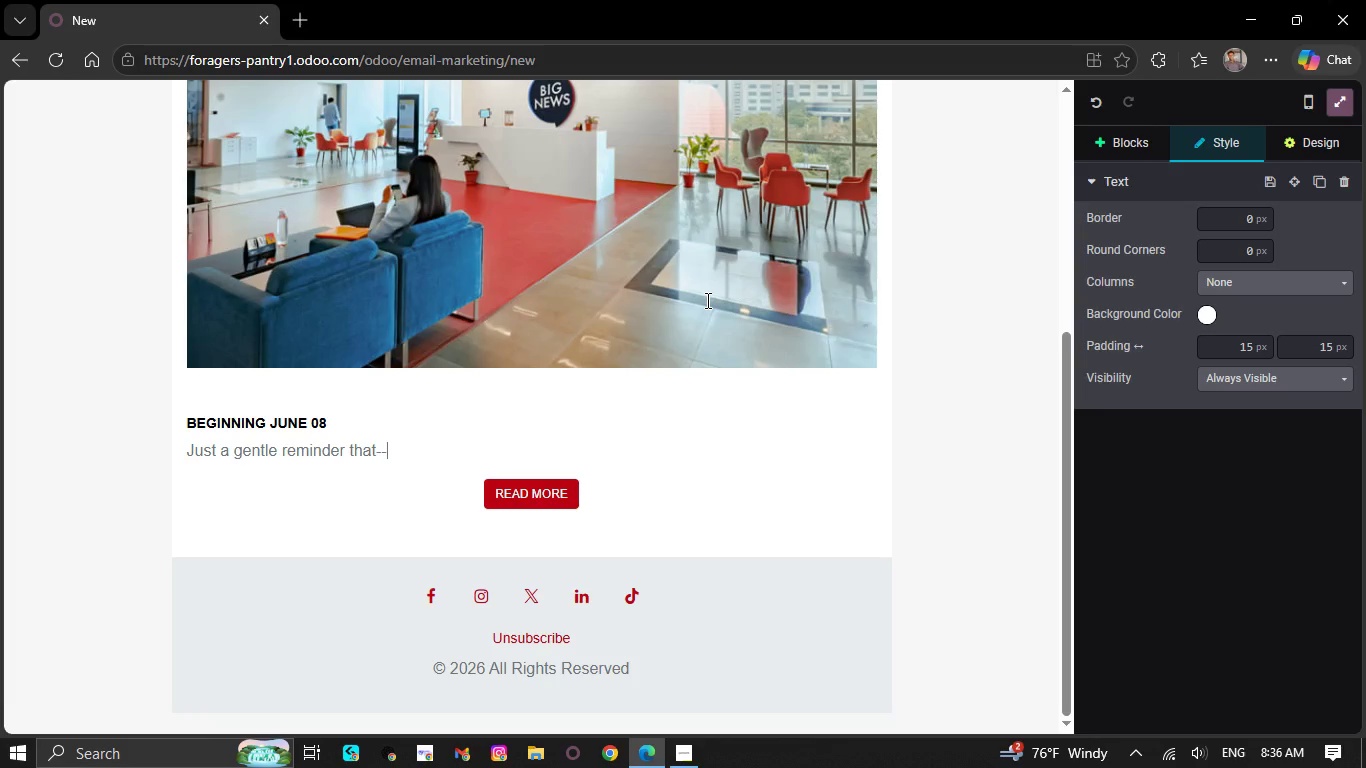 
key(Backspace)
 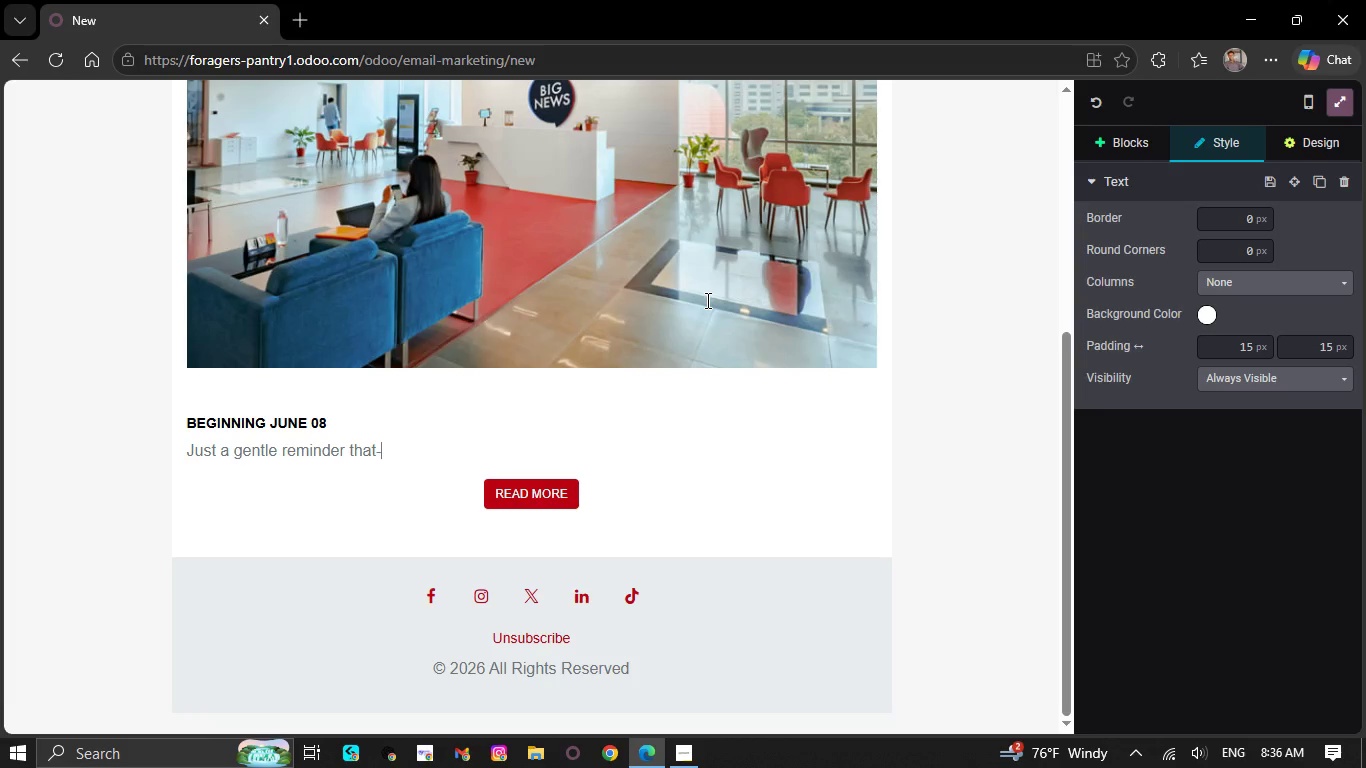 
wait(8.31)
 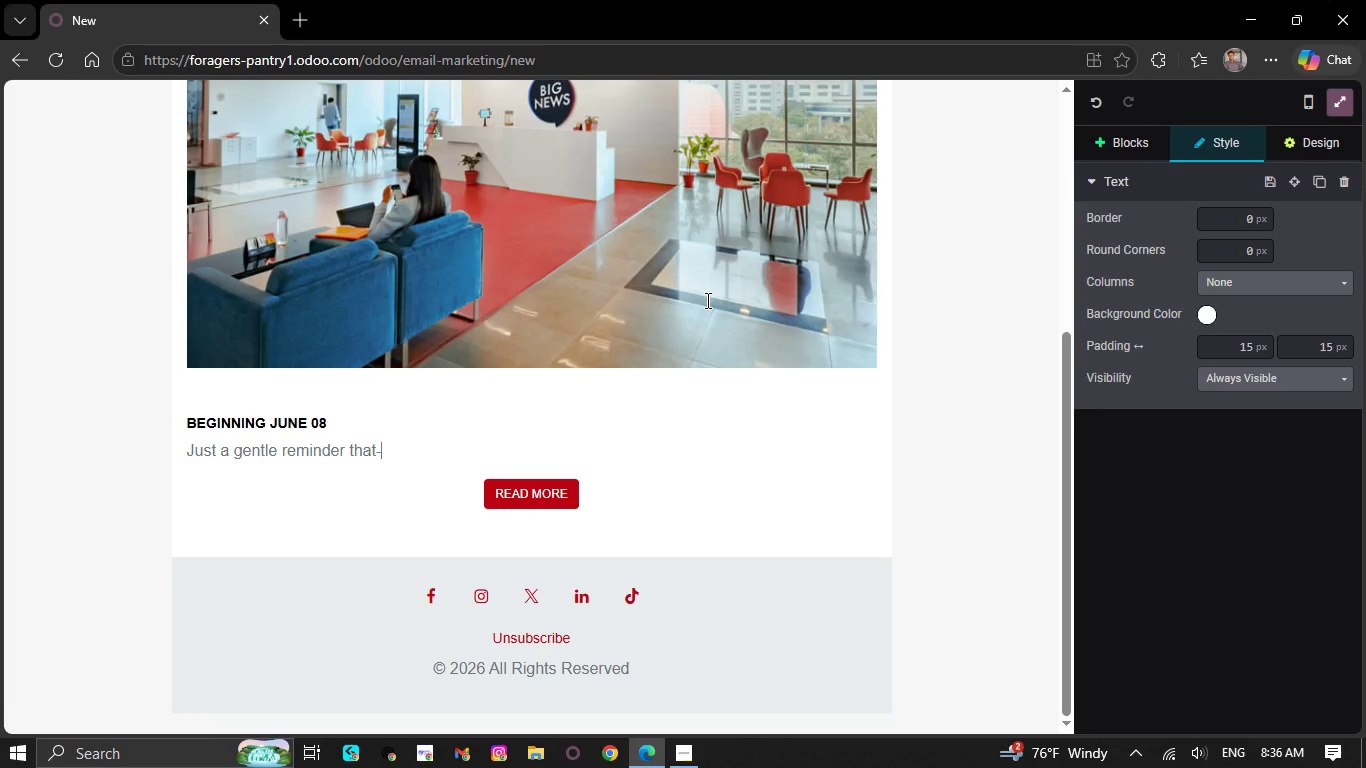 
type( your priv)
 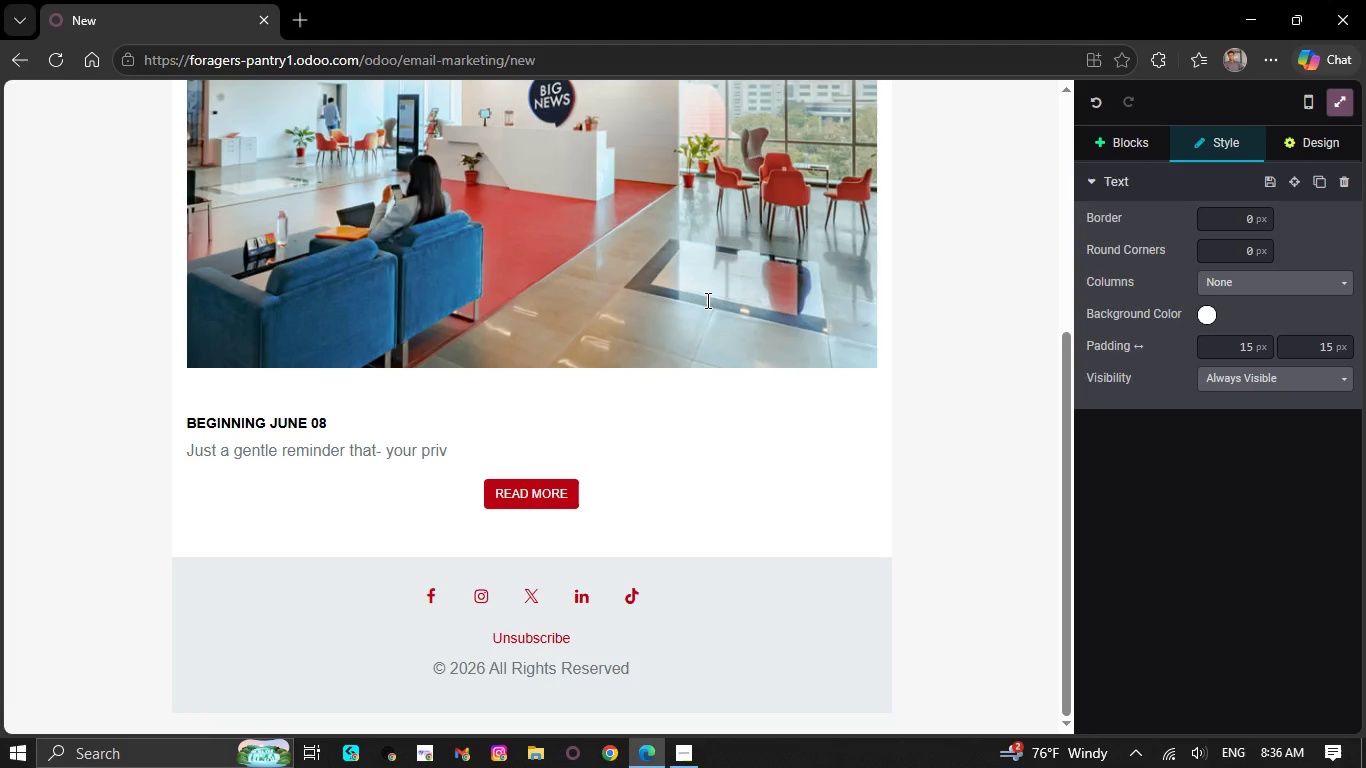 
wait(5.12)
 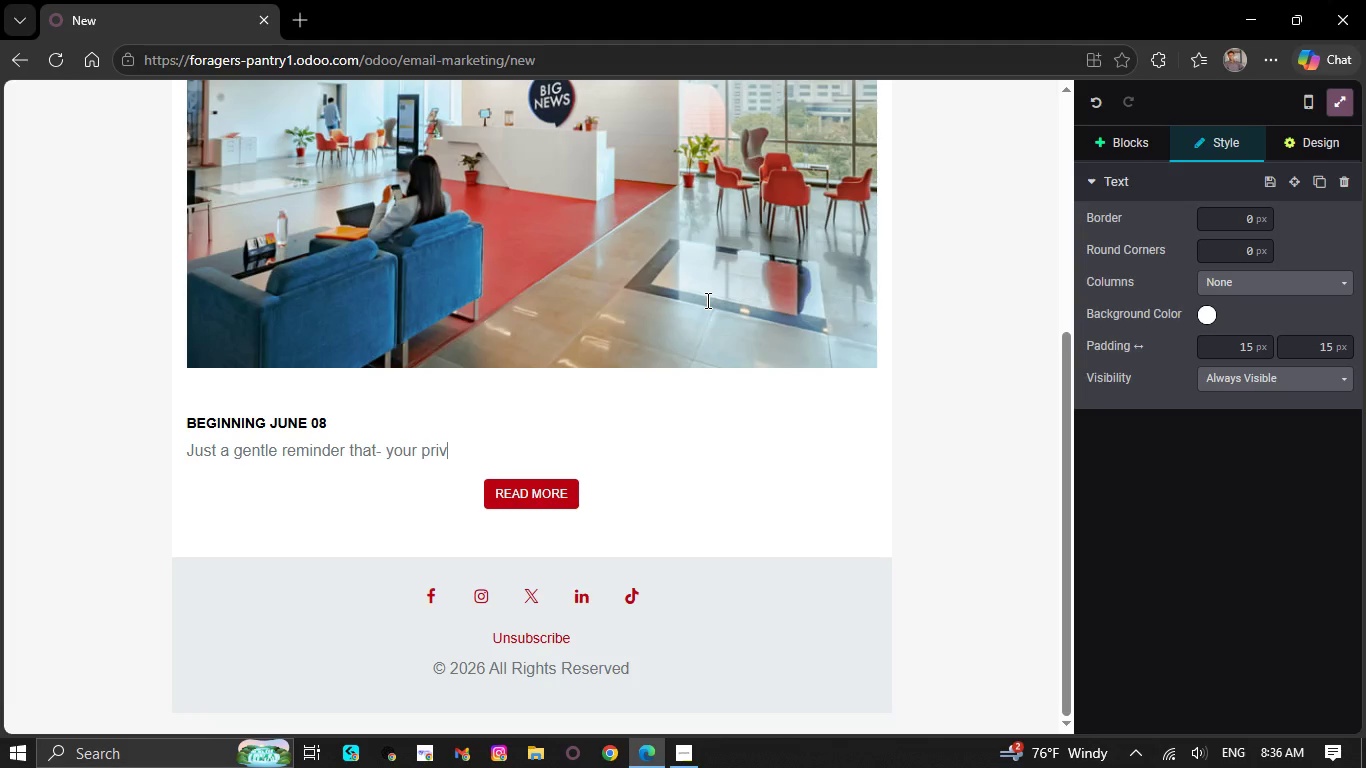 
type(atde)
key(Backspace)
key(Backspace)
 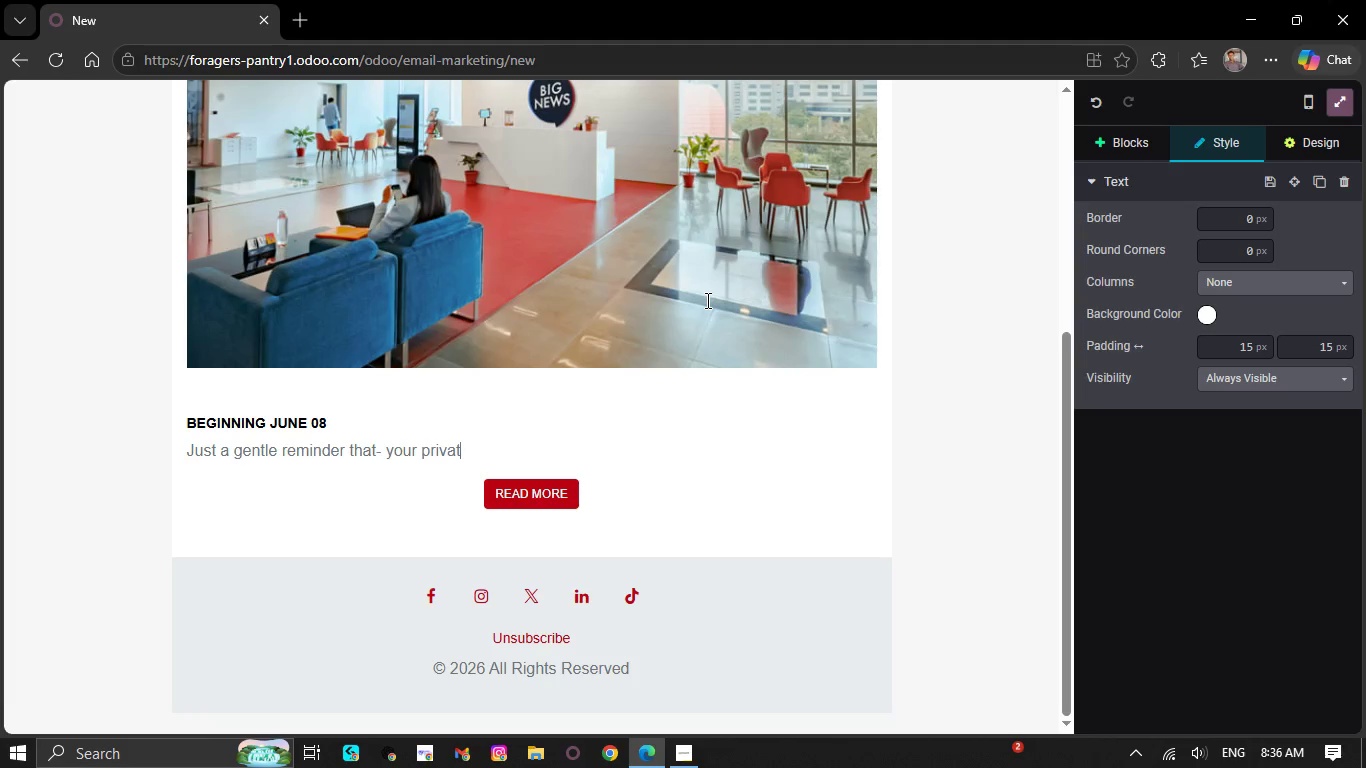 
type(e rutur)
 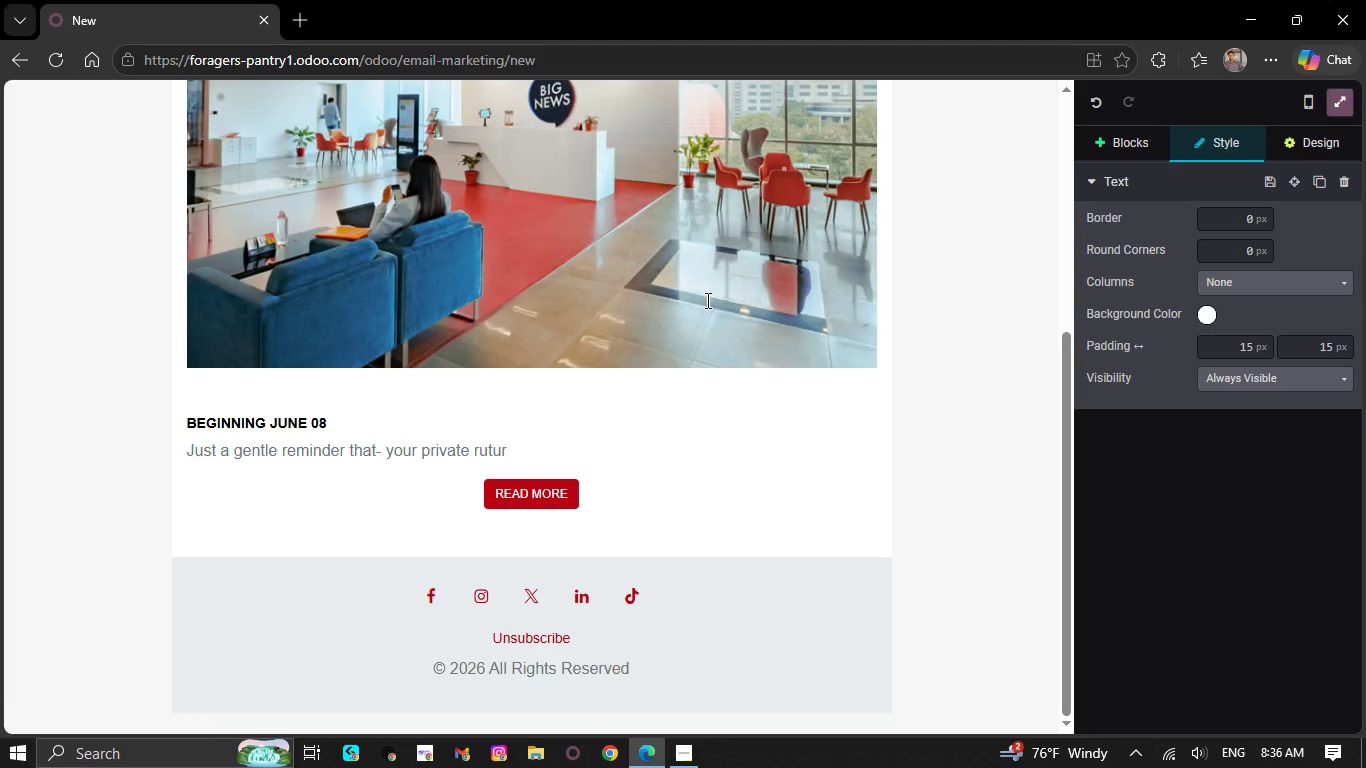 
type(ning custo)
 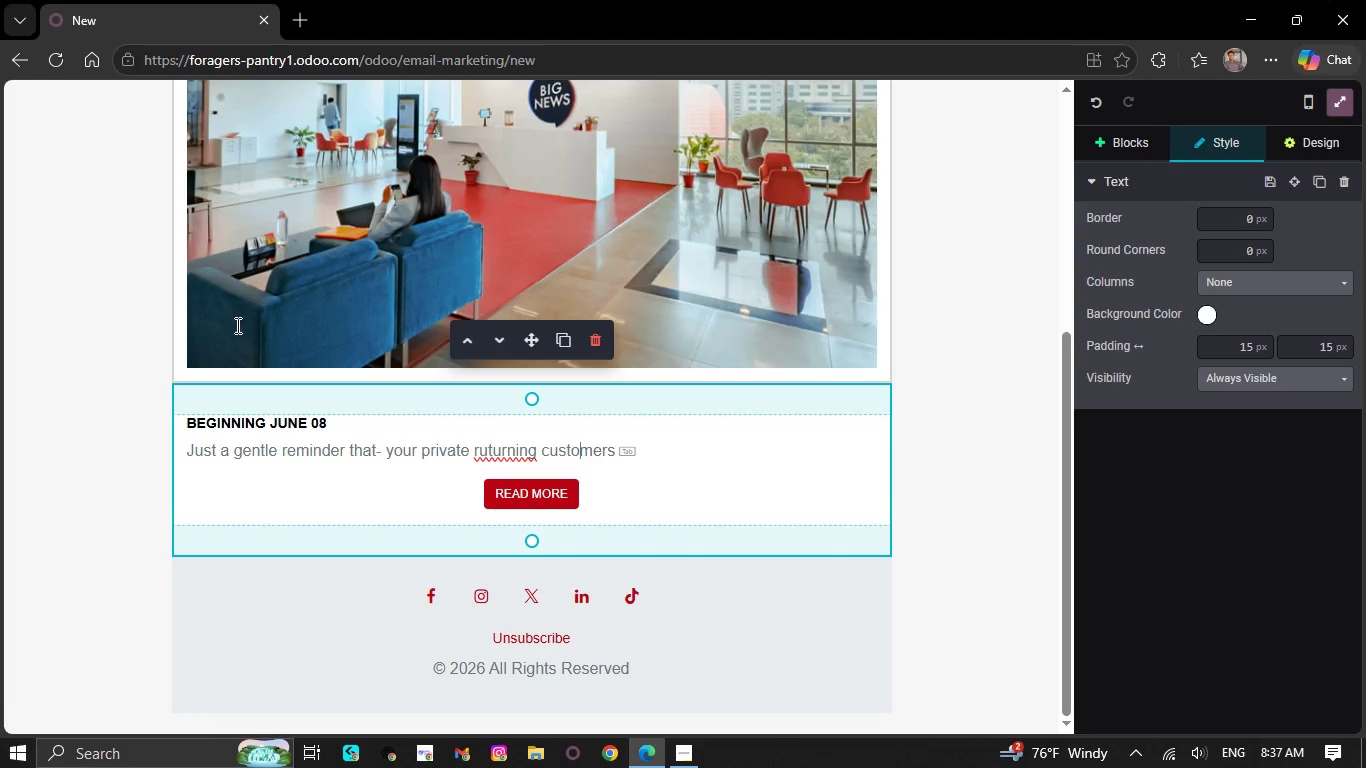 
wait(7.94)
 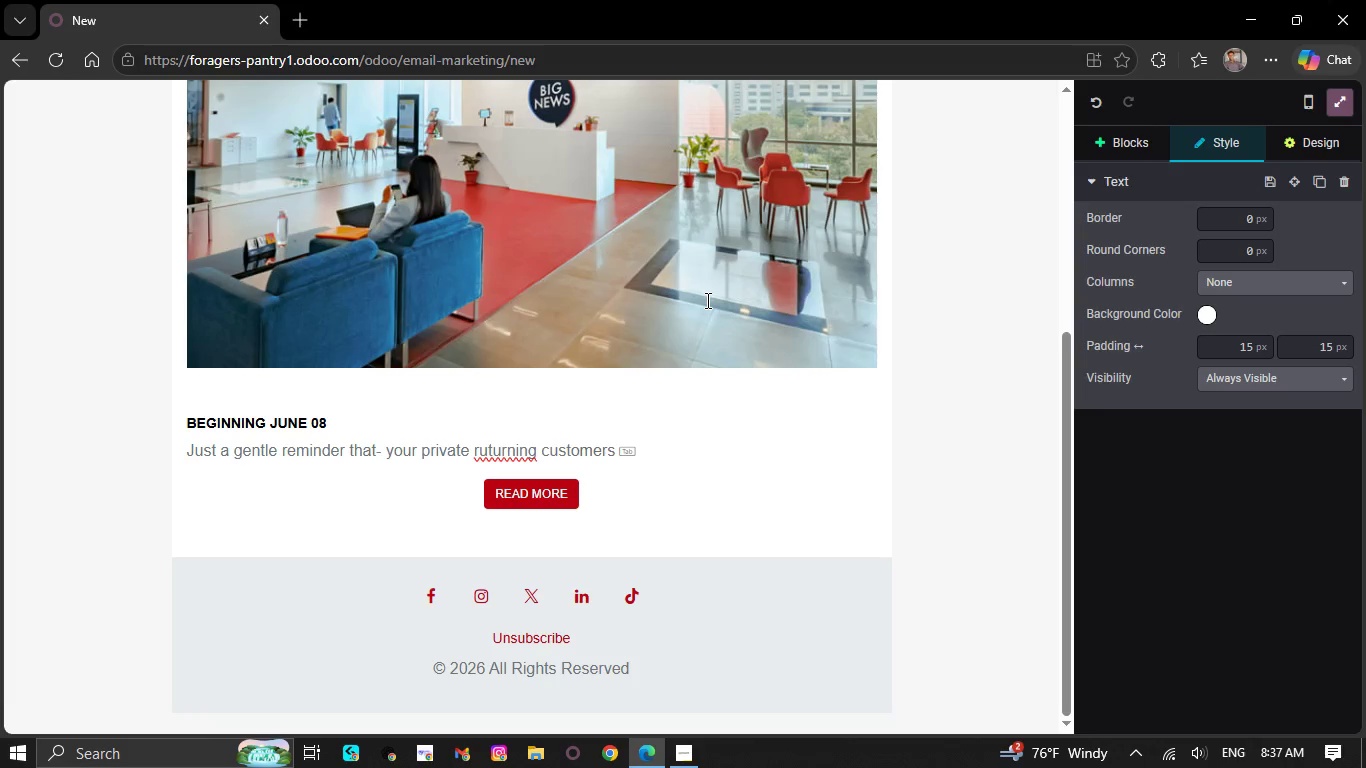 
double_click([513, 463])
 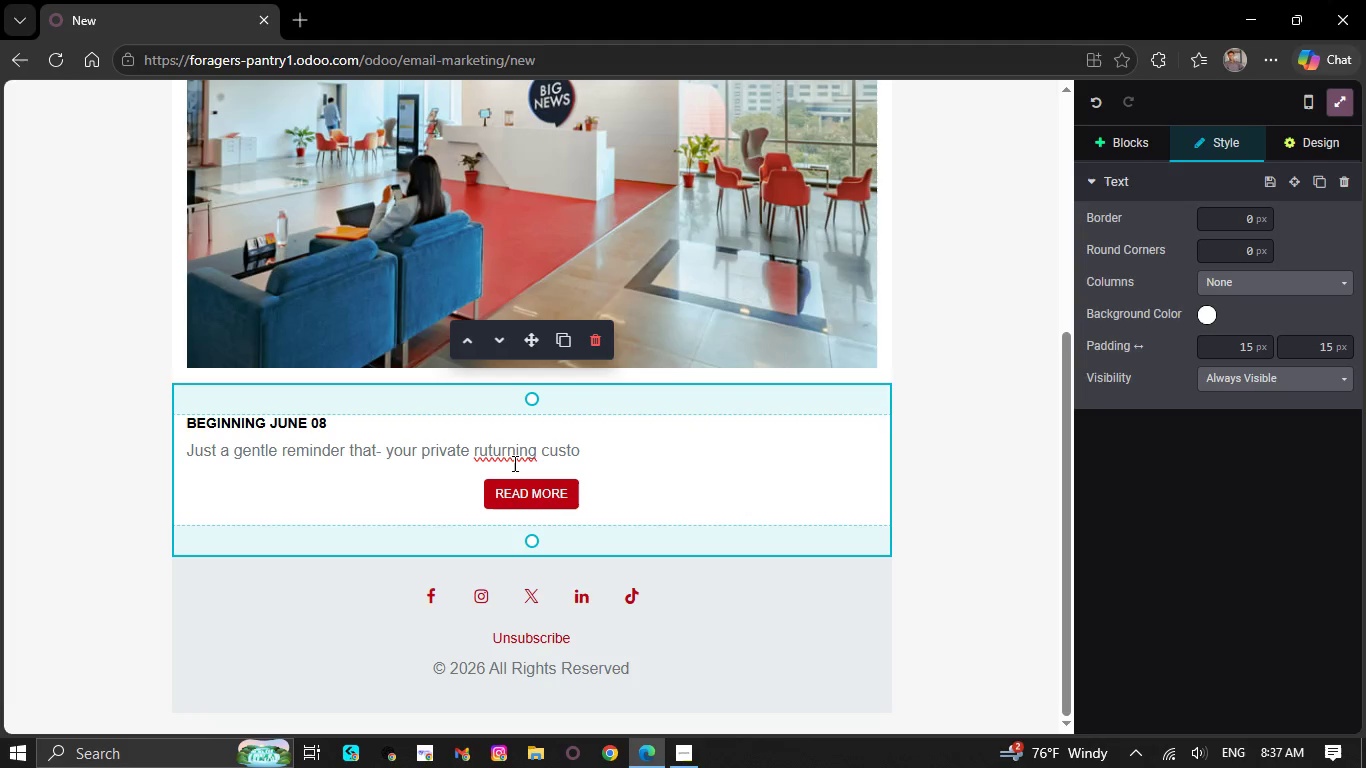 
right_click([513, 463])
 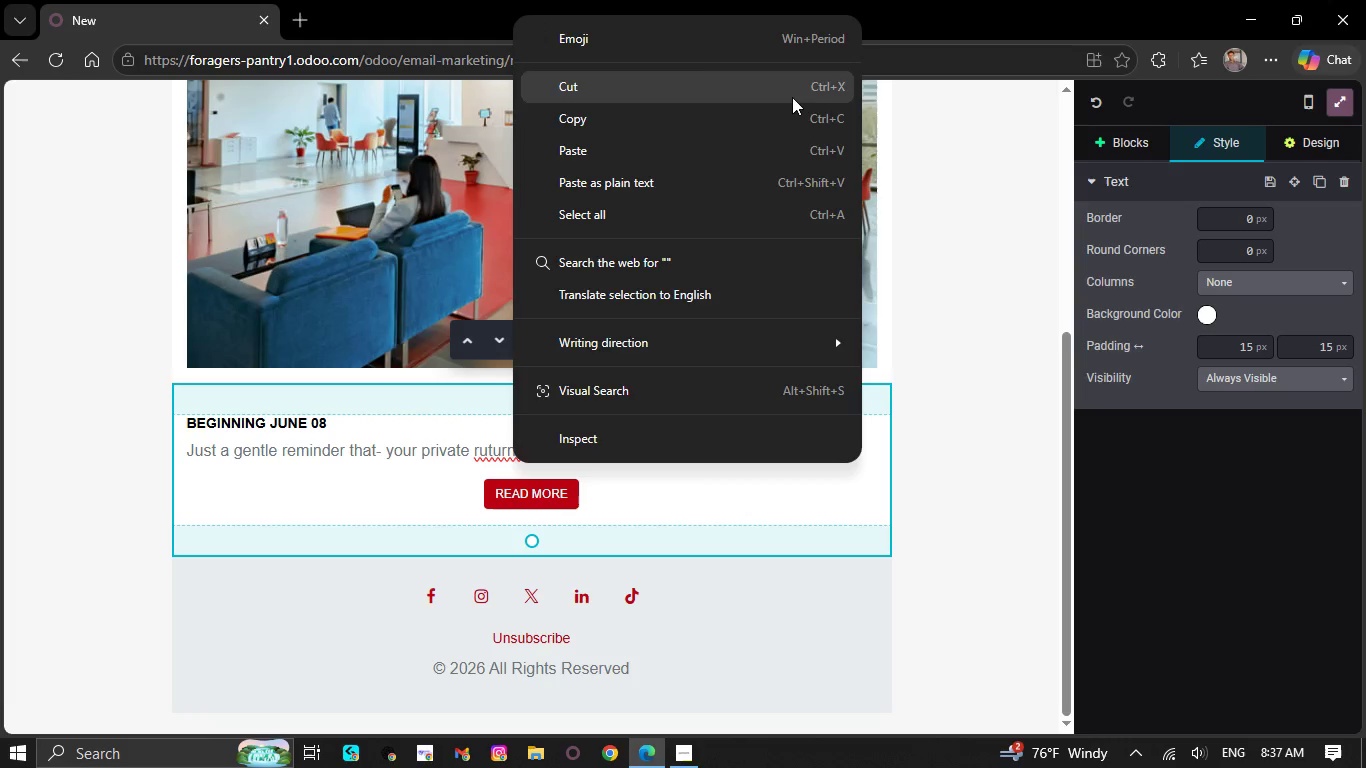 
wait(9.42)
 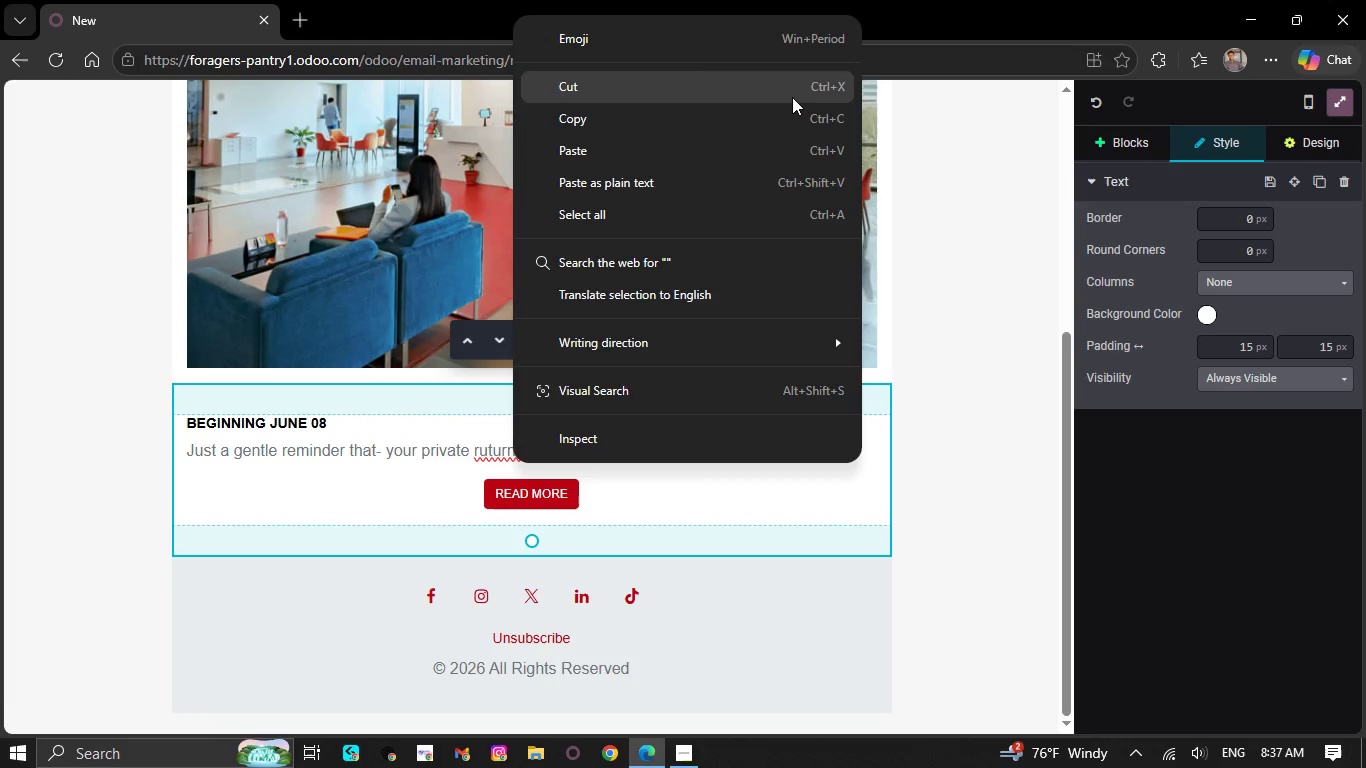 
double_click([472, 449])
 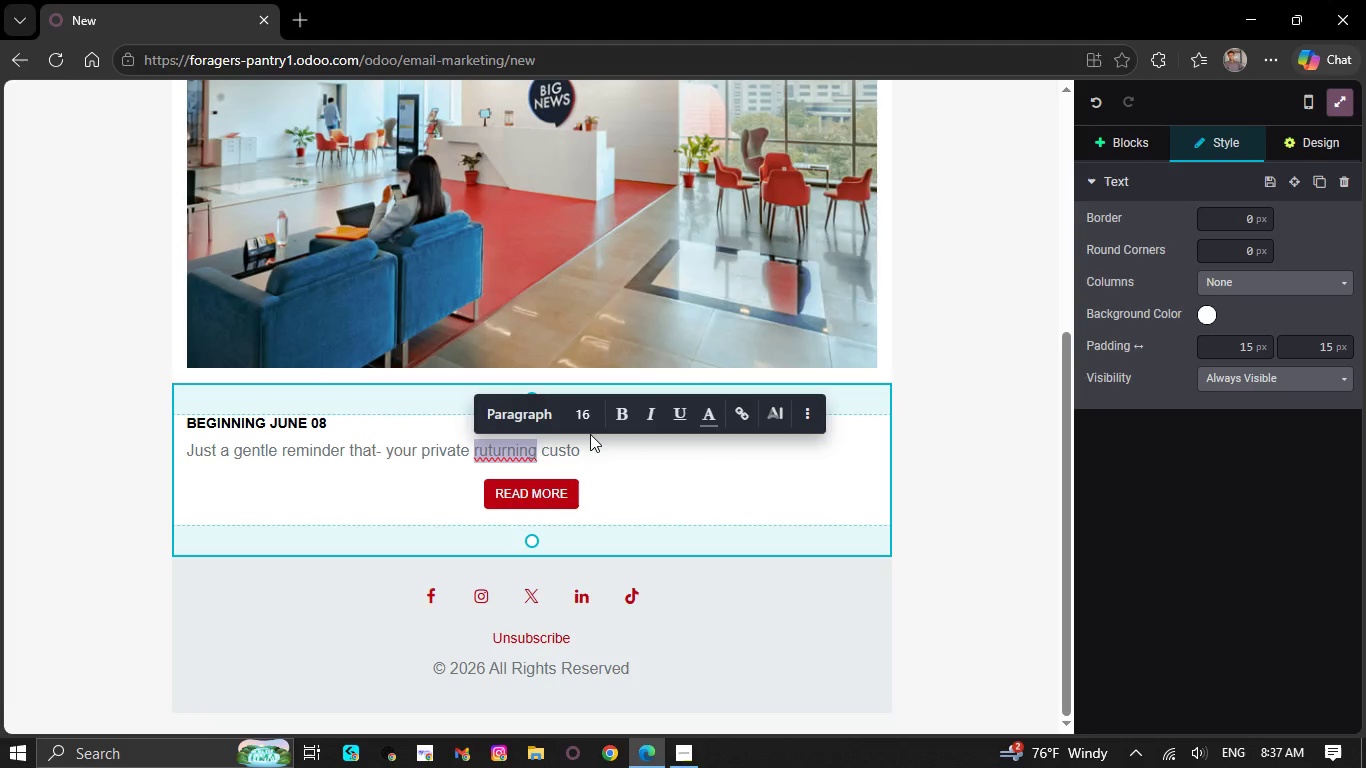 
double_click([590, 434])
 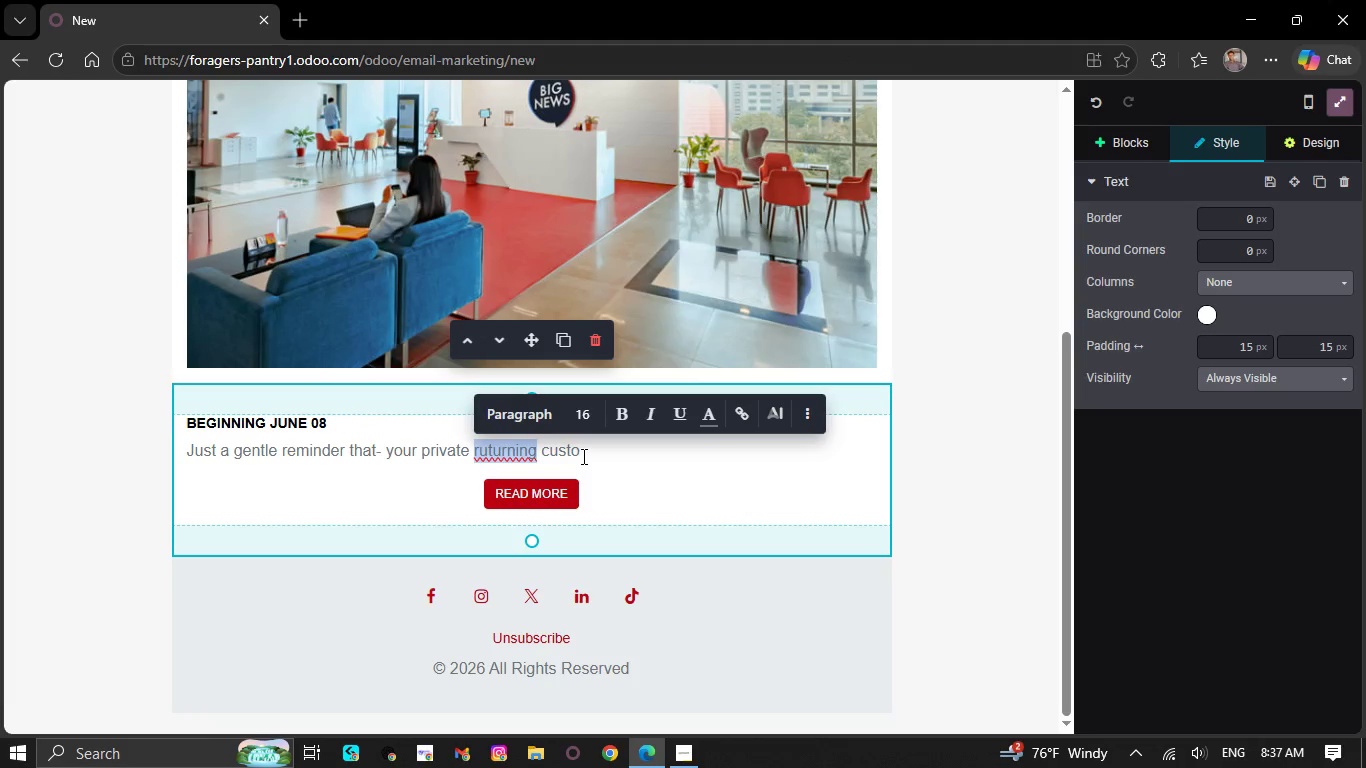 
key(Backspace)
 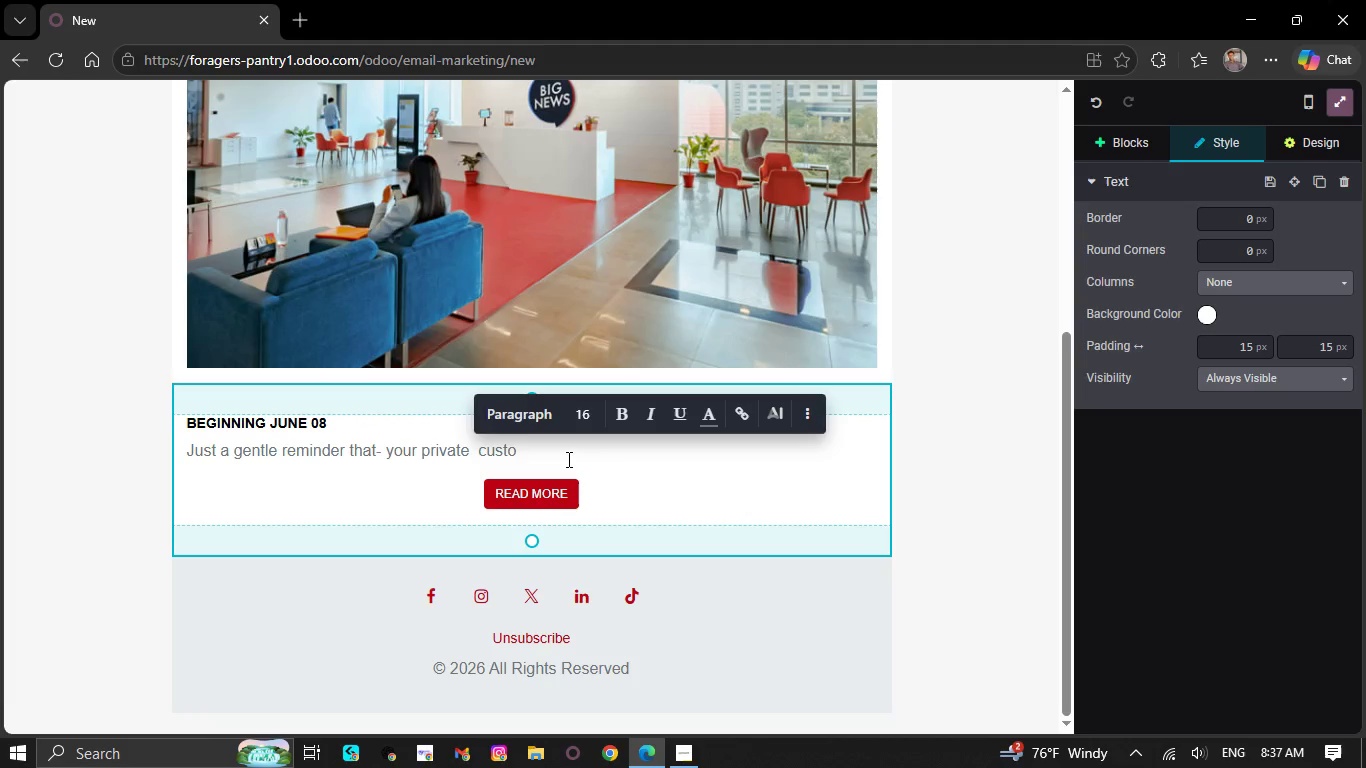 
wait(14.38)
 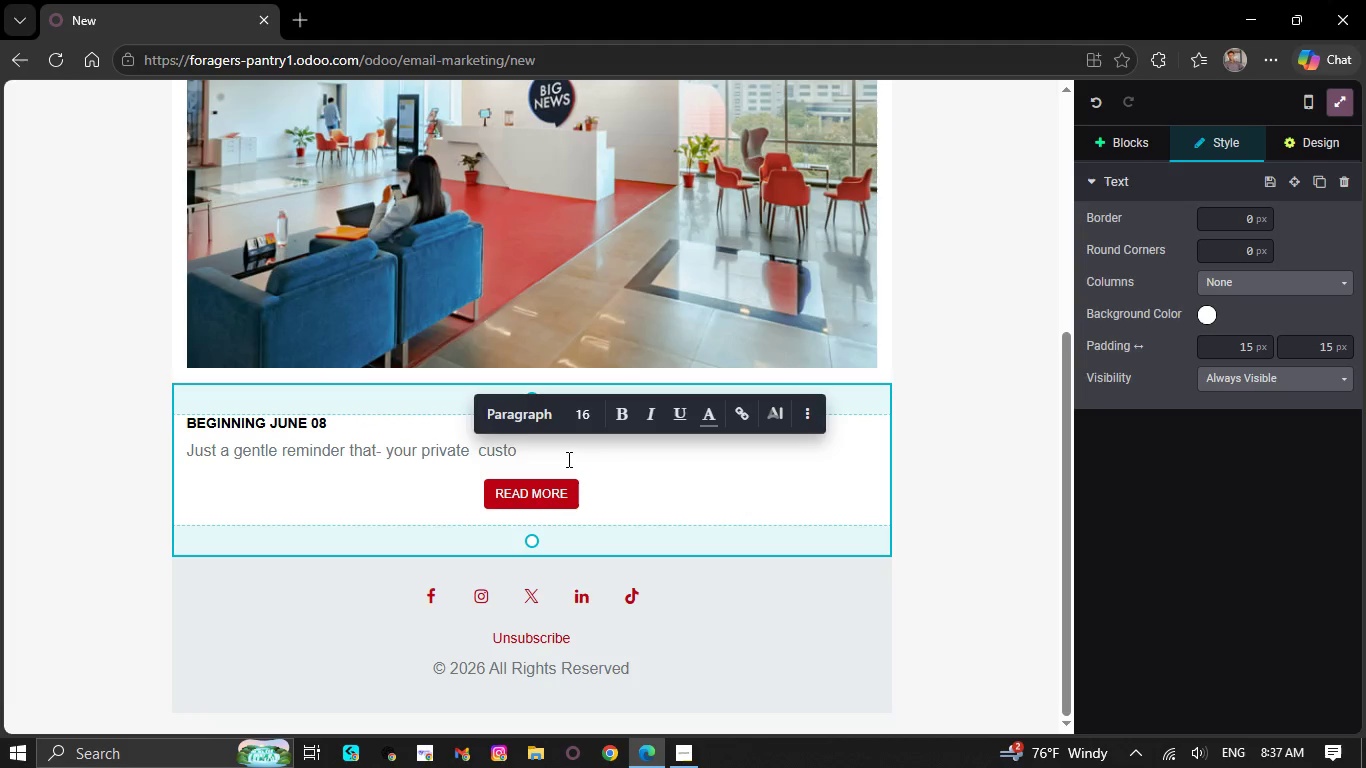 
key(Backspace)
 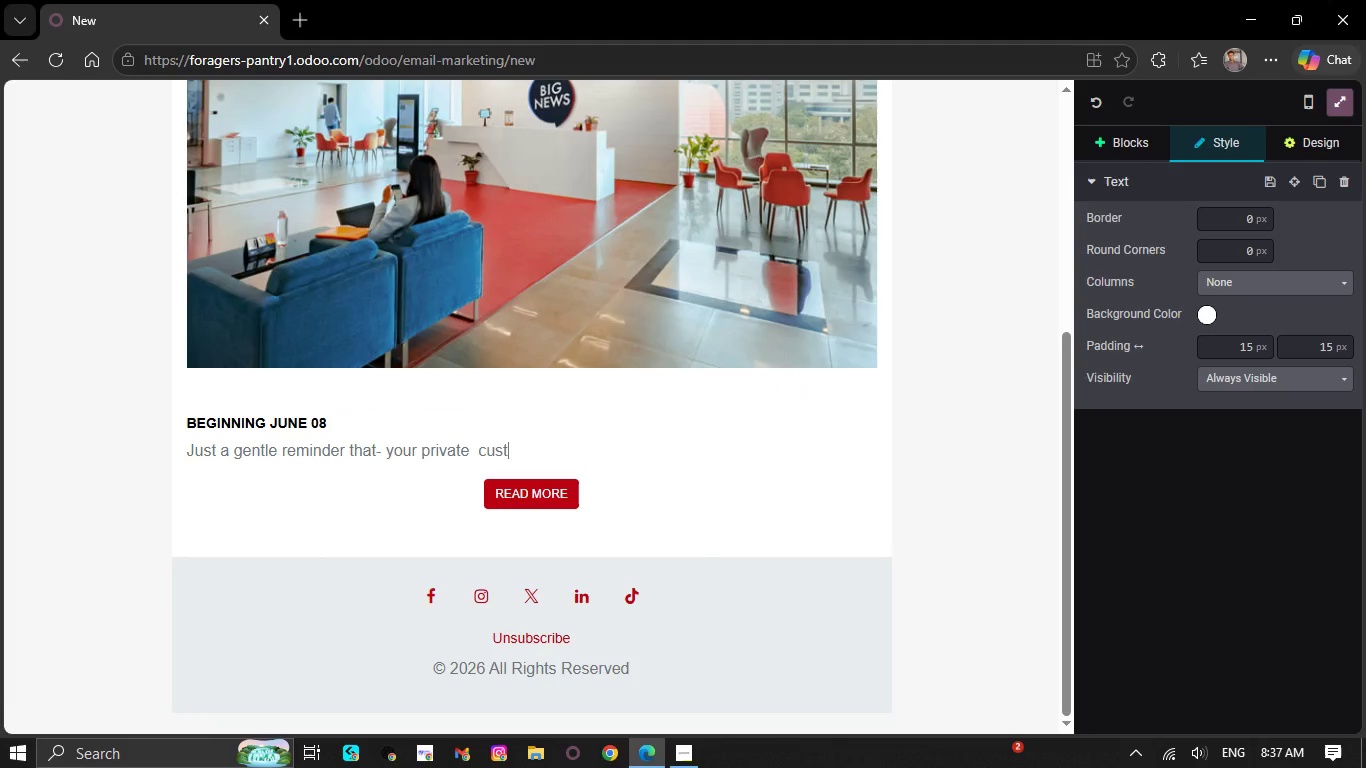 
key(Backspace)
 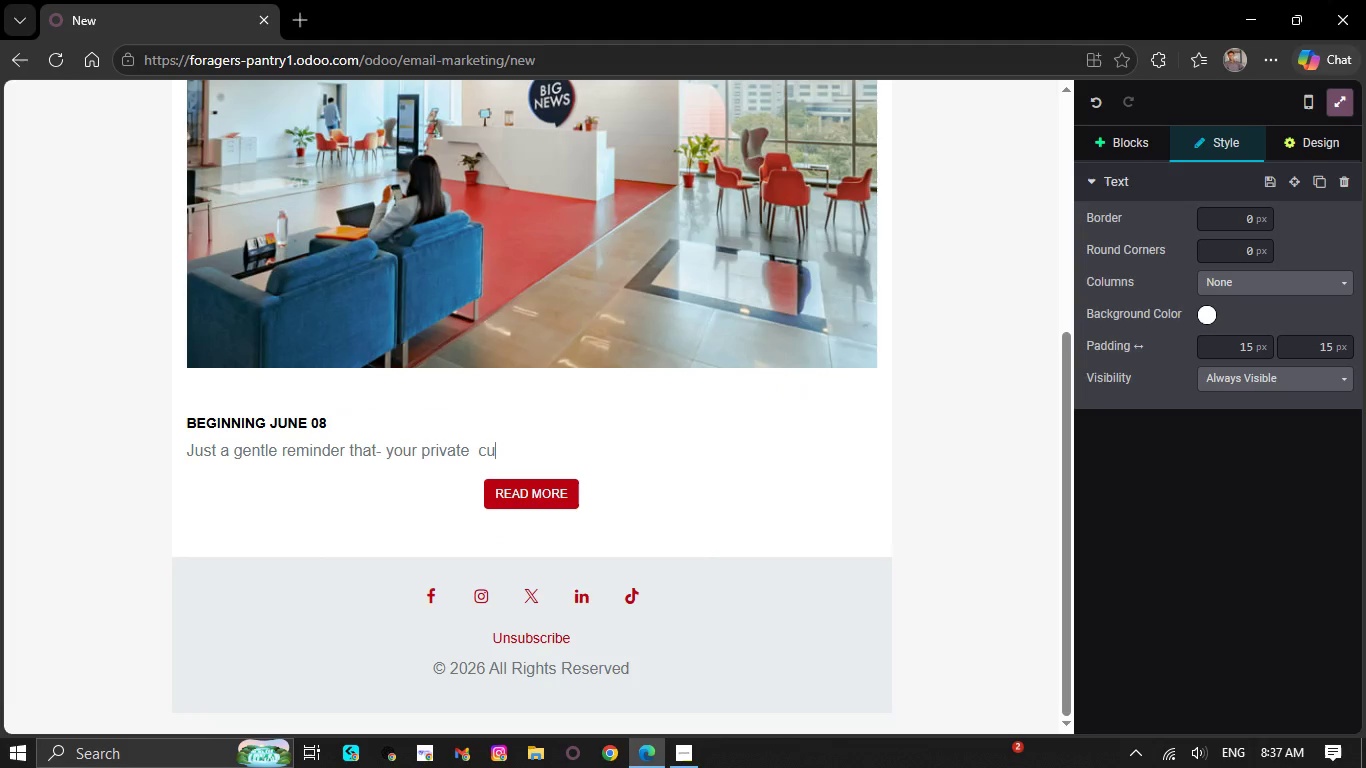 
key(Backspace)
 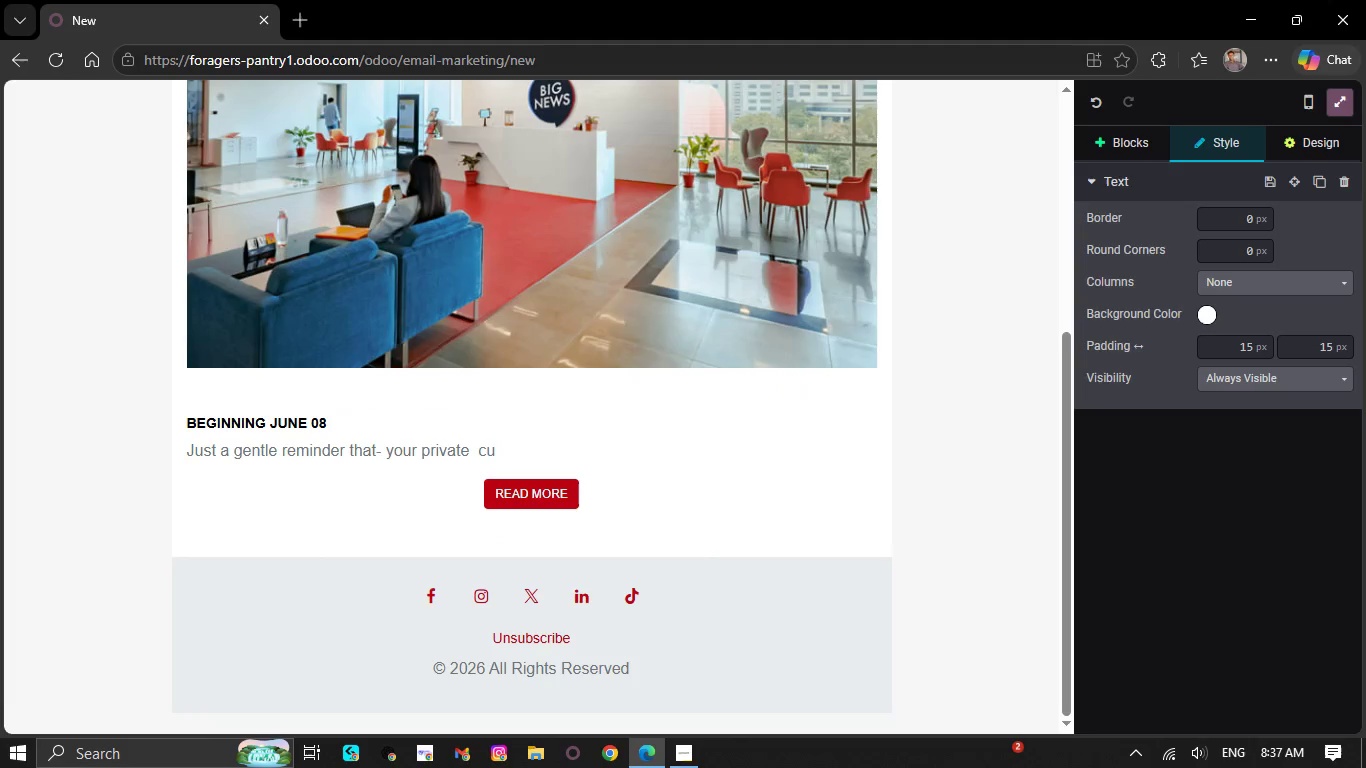 
key(Backspace)
 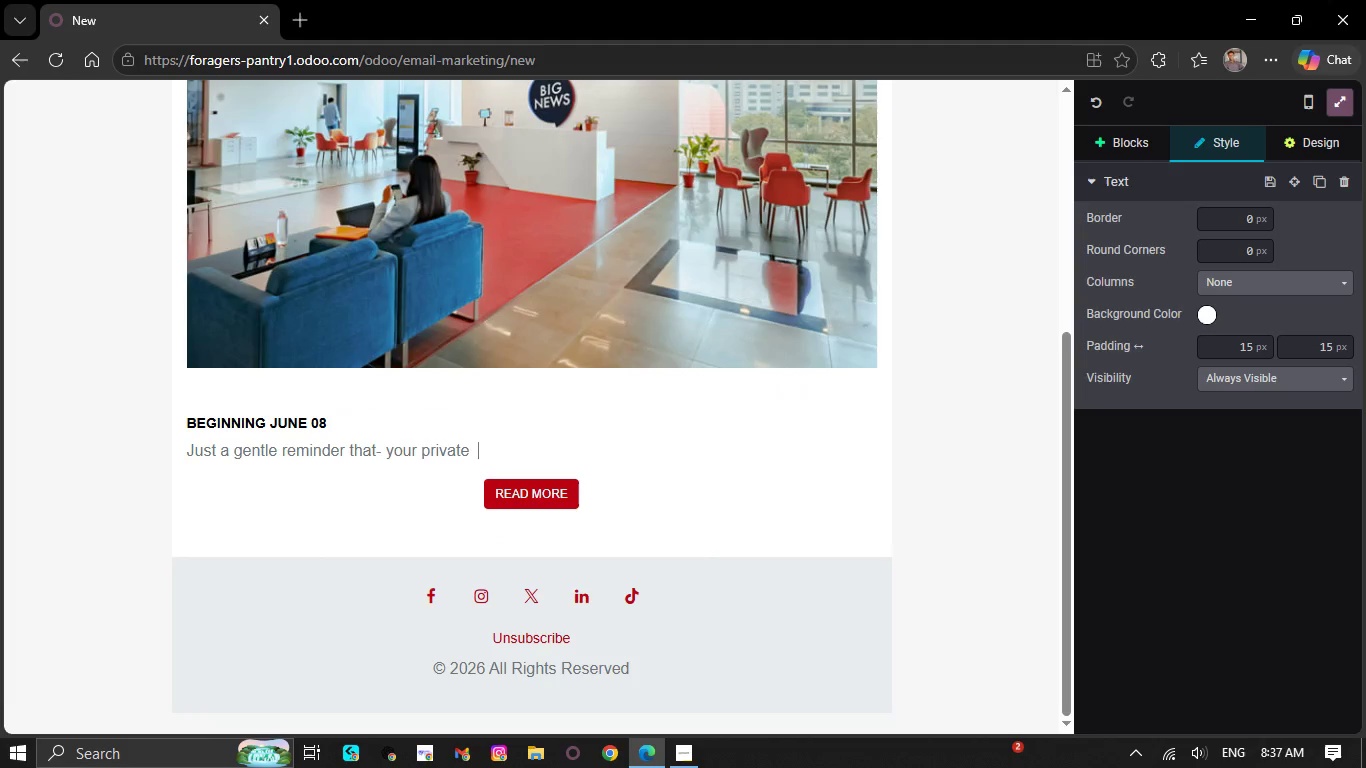 
key(Backspace)
 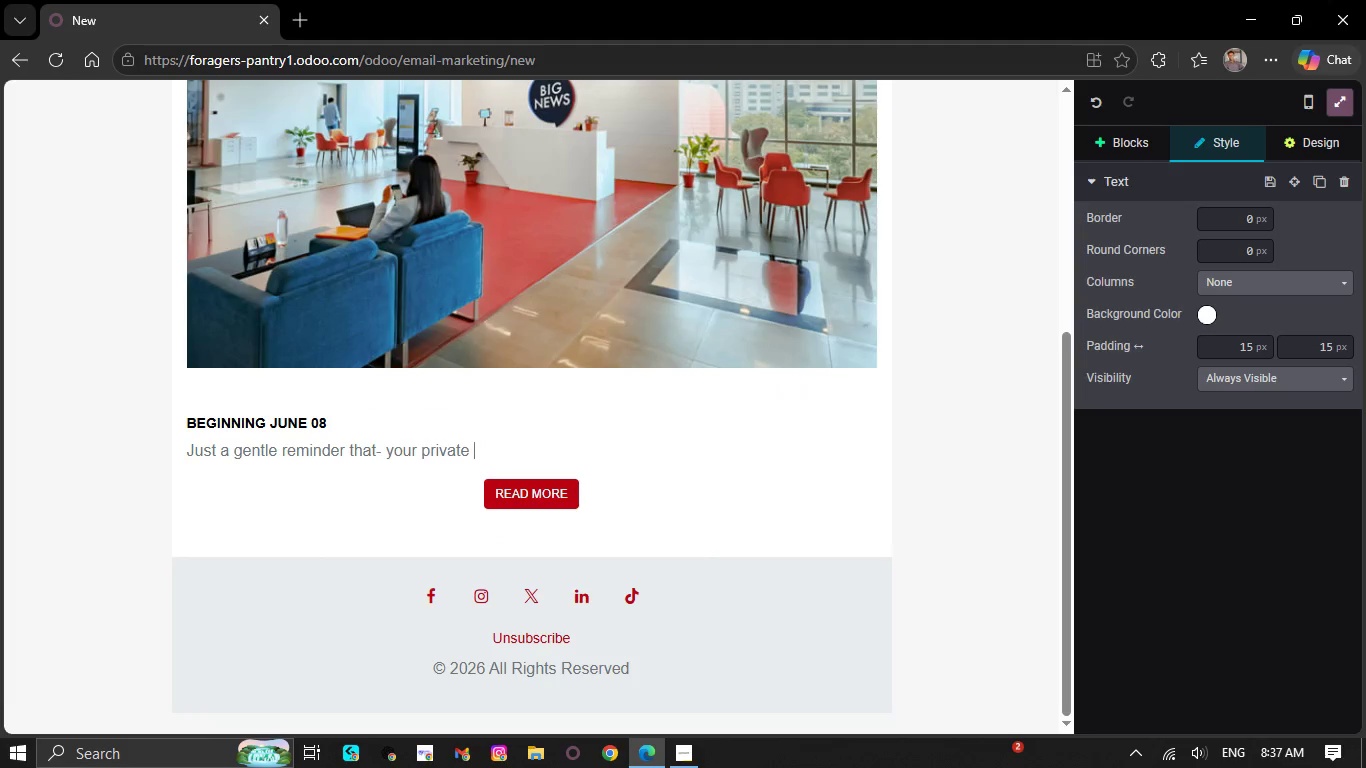 
key(Backspace)
 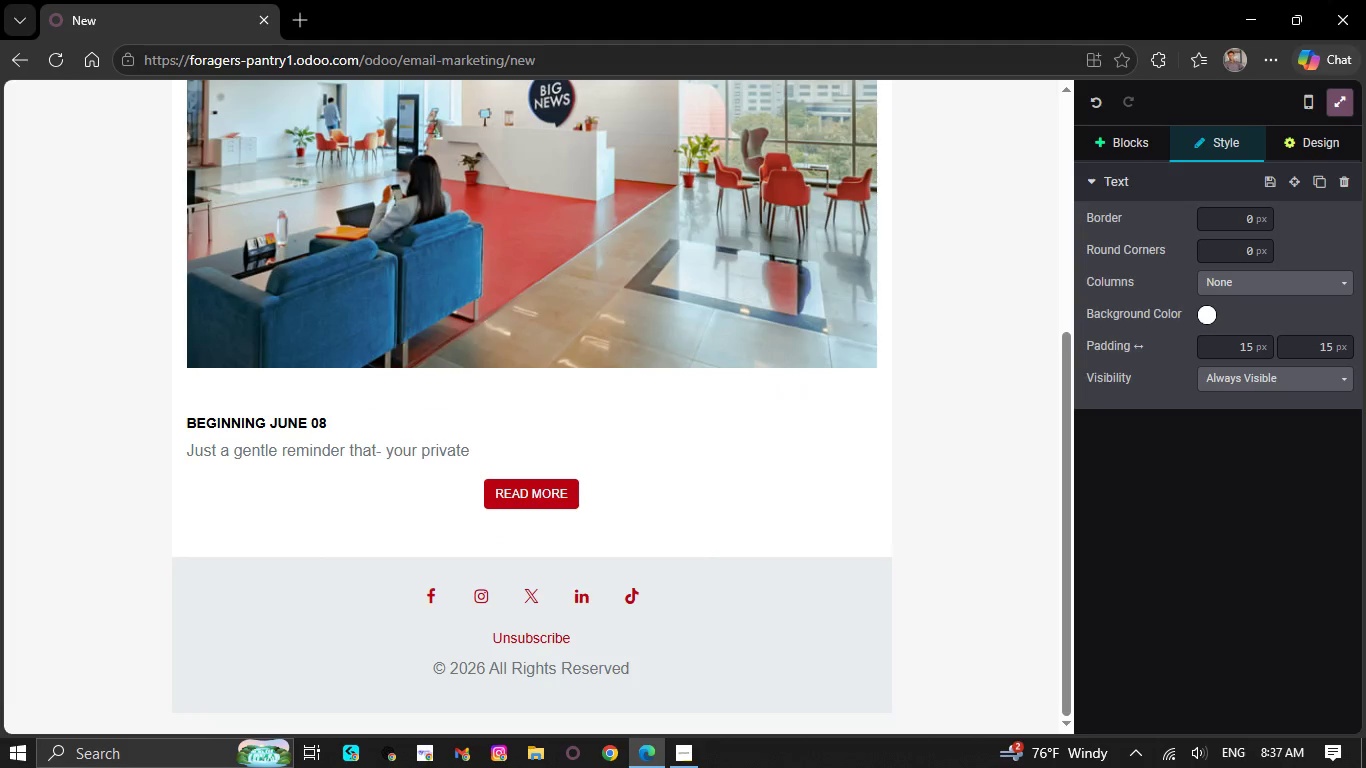 
wait(5.03)
 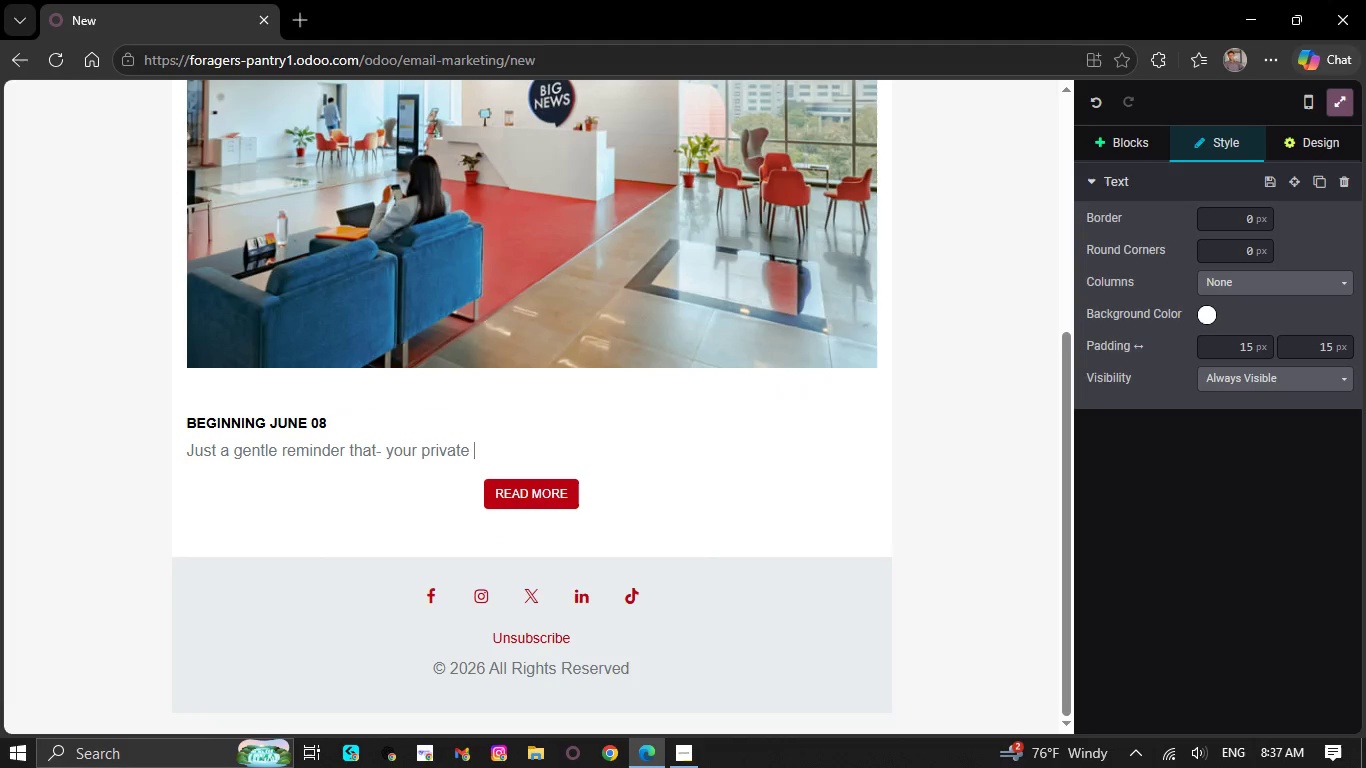 
type(returning customrt offer)
 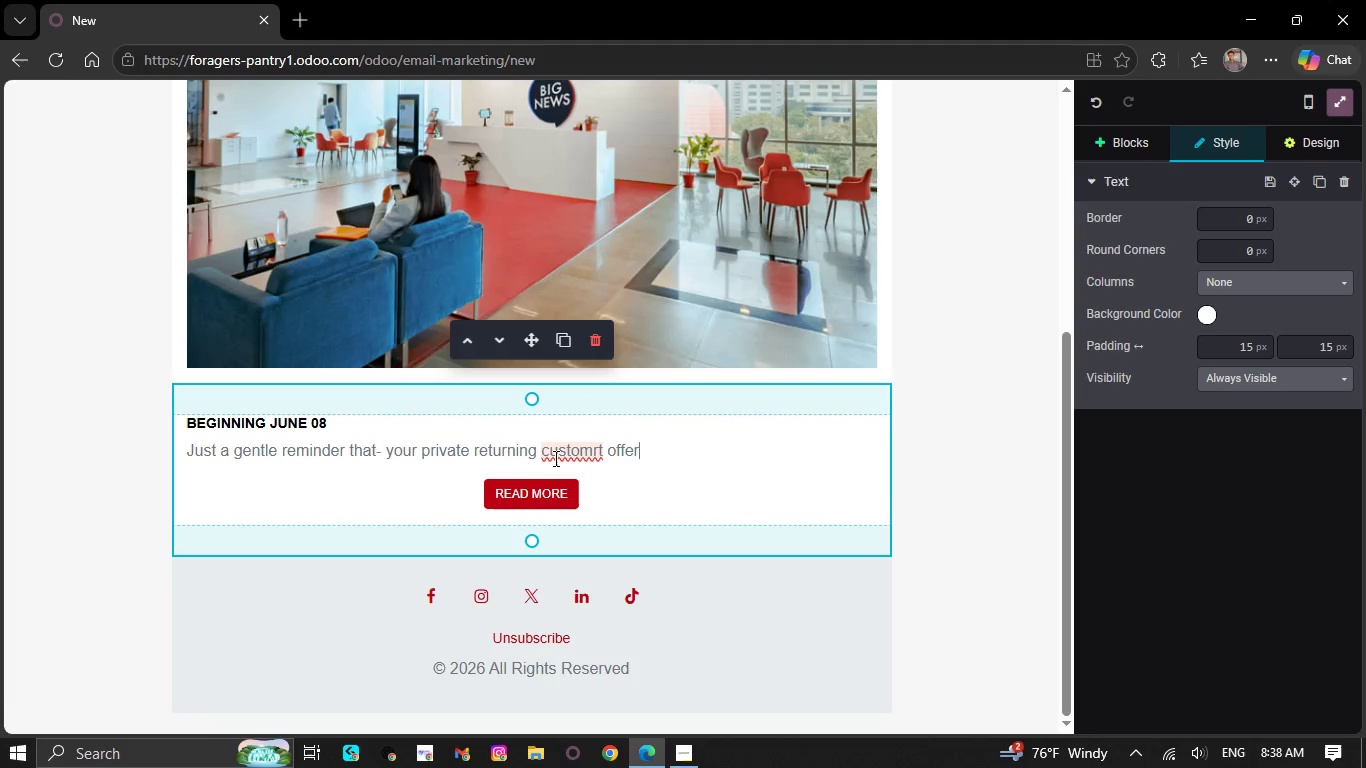 
wait(13.84)
 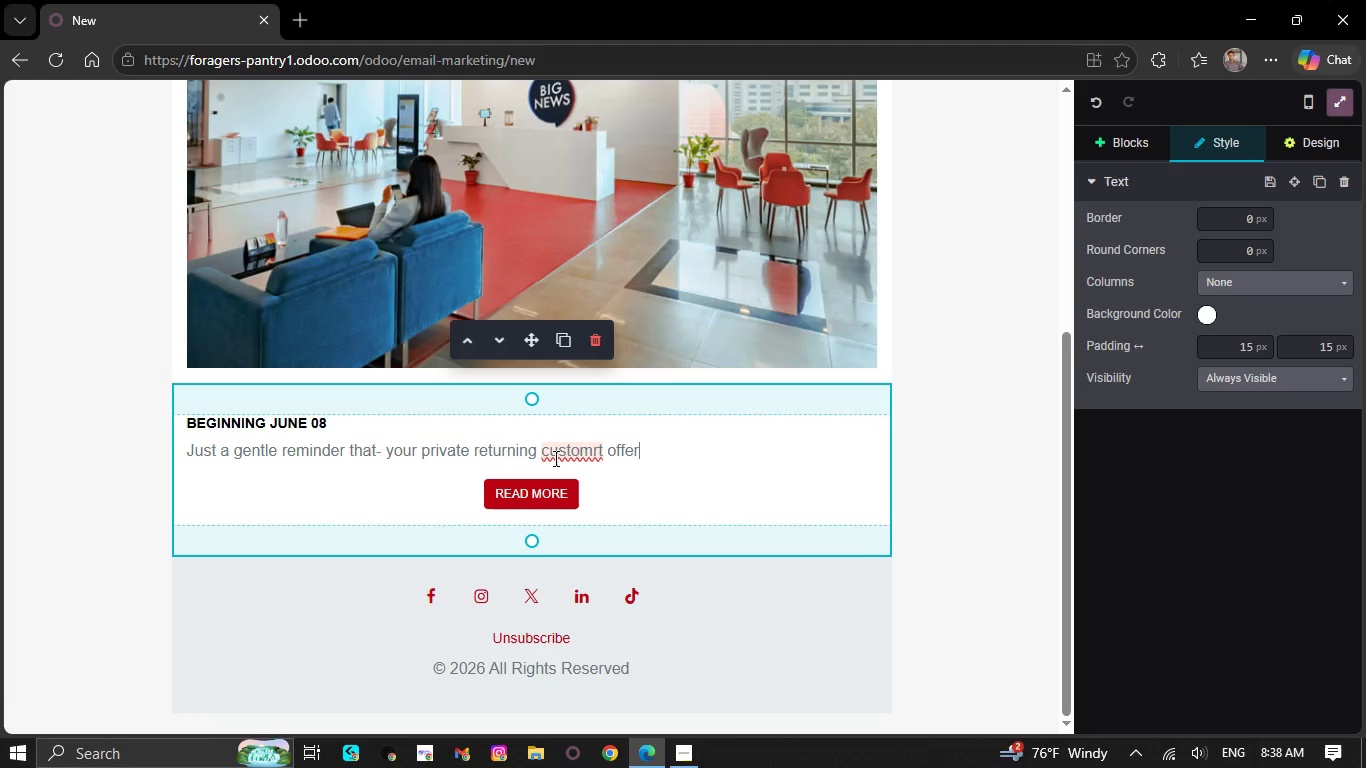 
mouse_move([587, 471])
 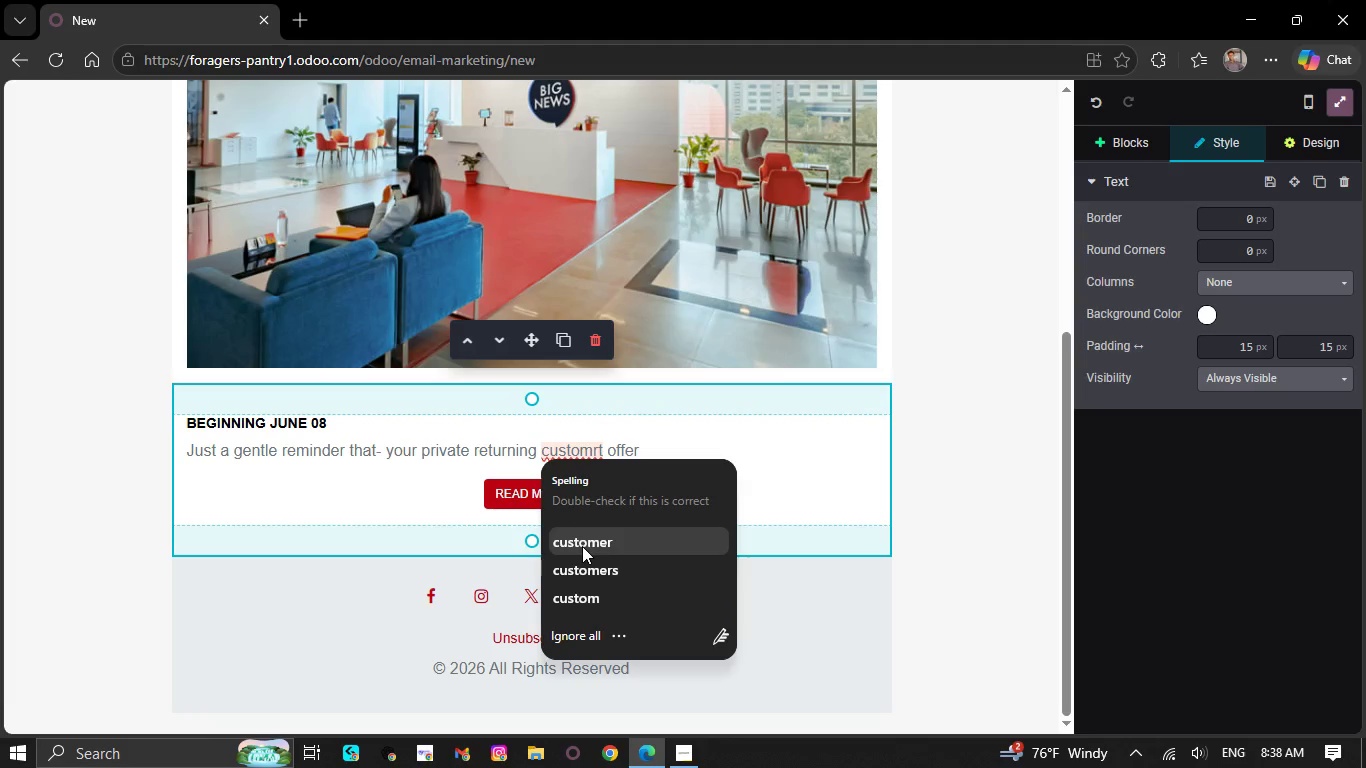 
left_click([582, 547])
 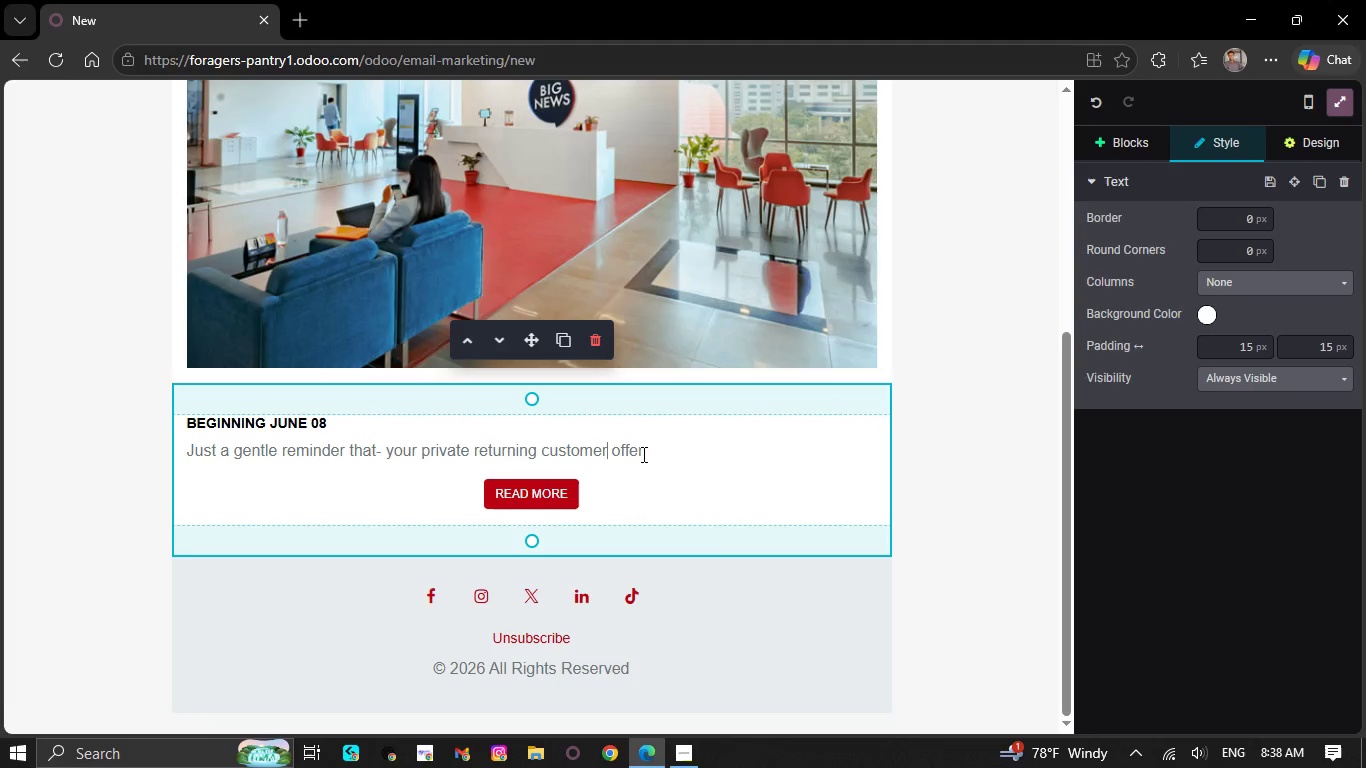 
left_click([642, 454])
 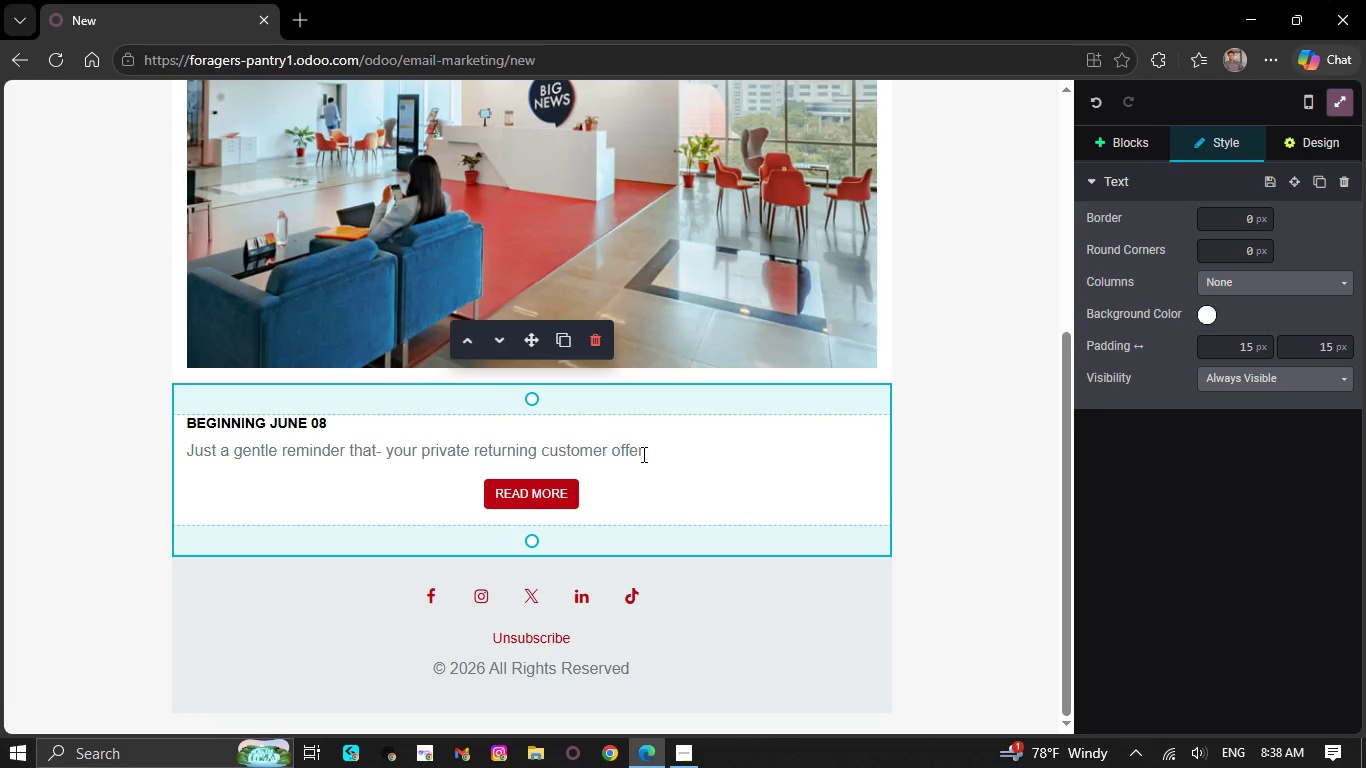 
left_click([642, 454])
 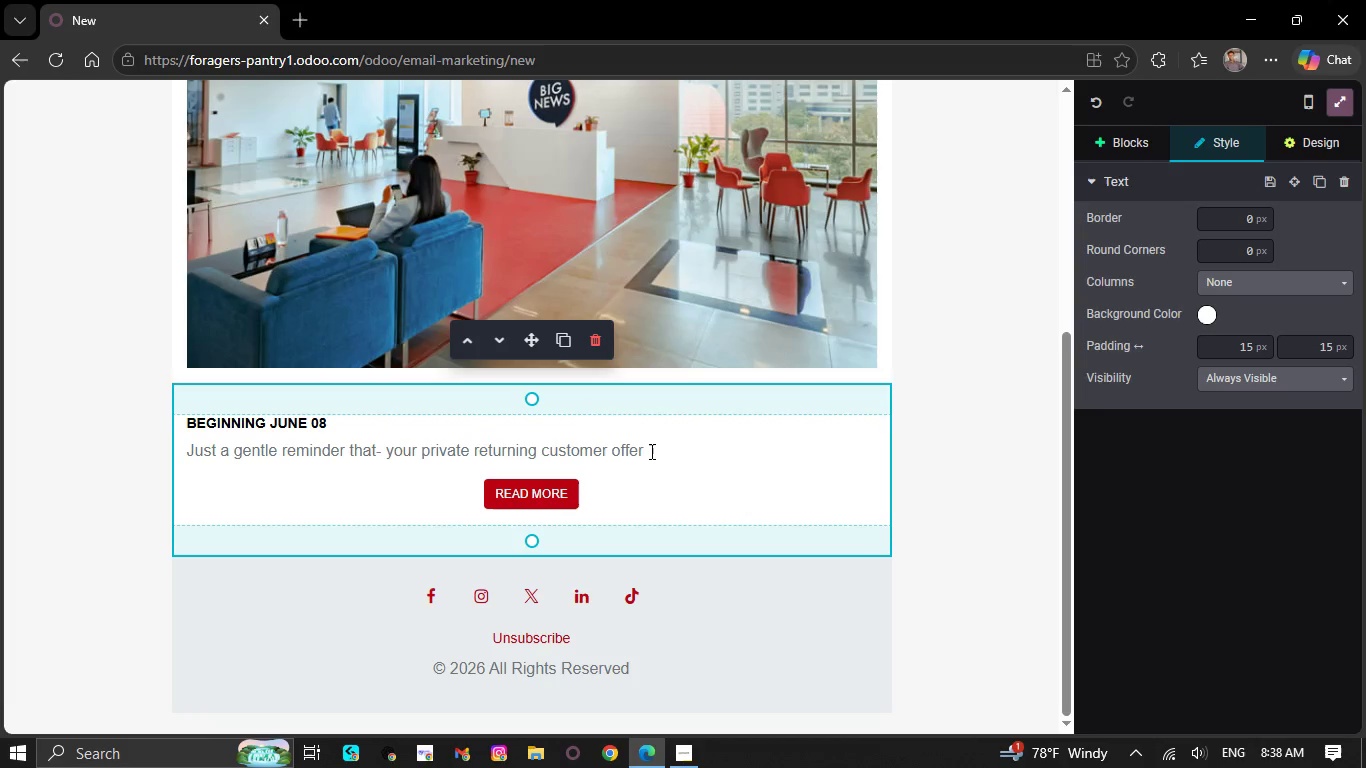 
wait(5.22)
 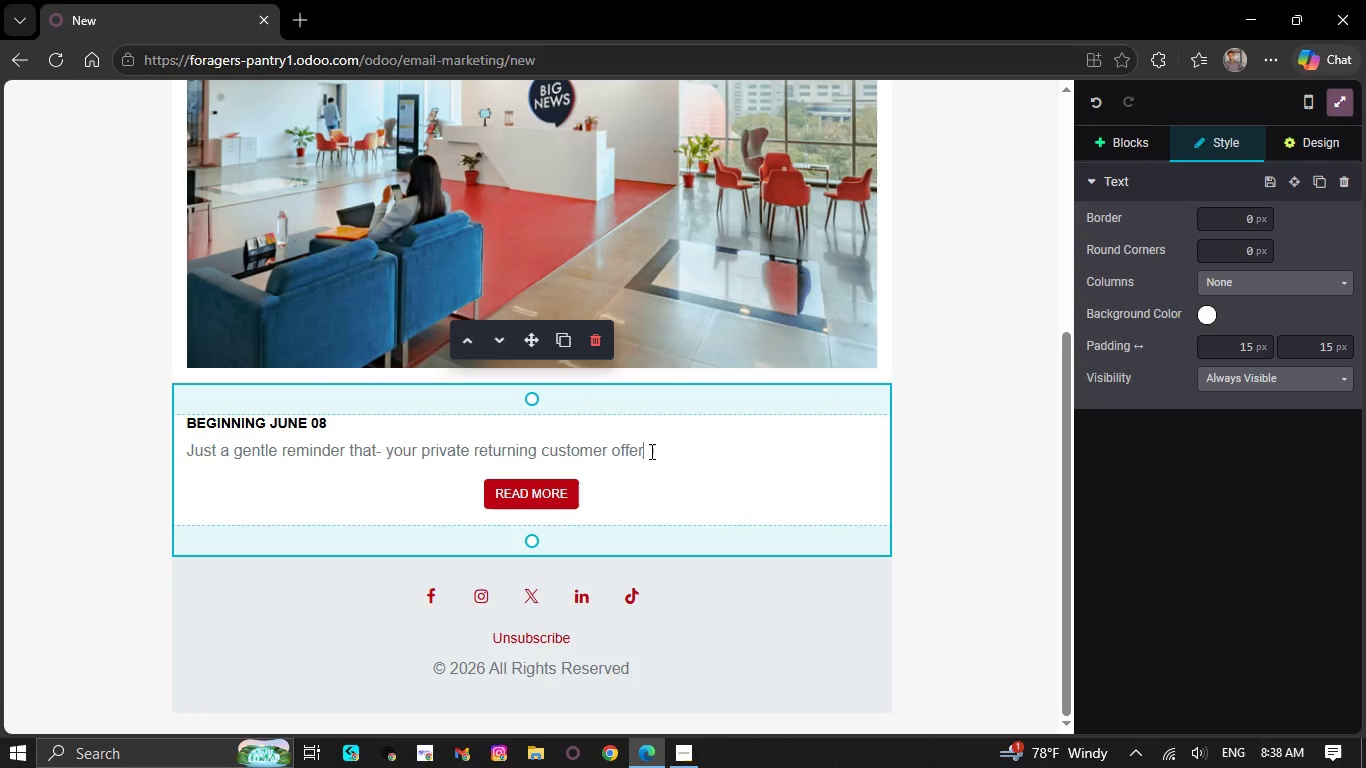 
key(Space)
 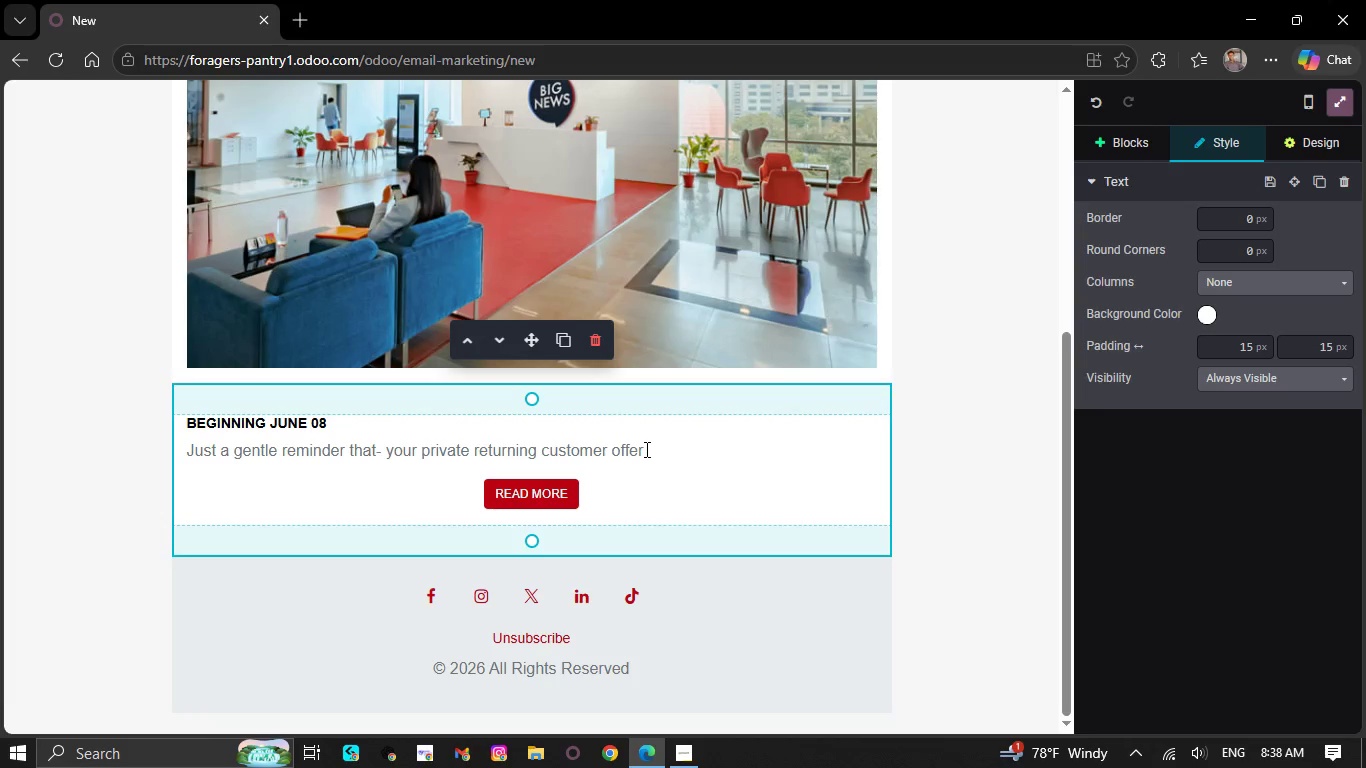 
type(offer)
 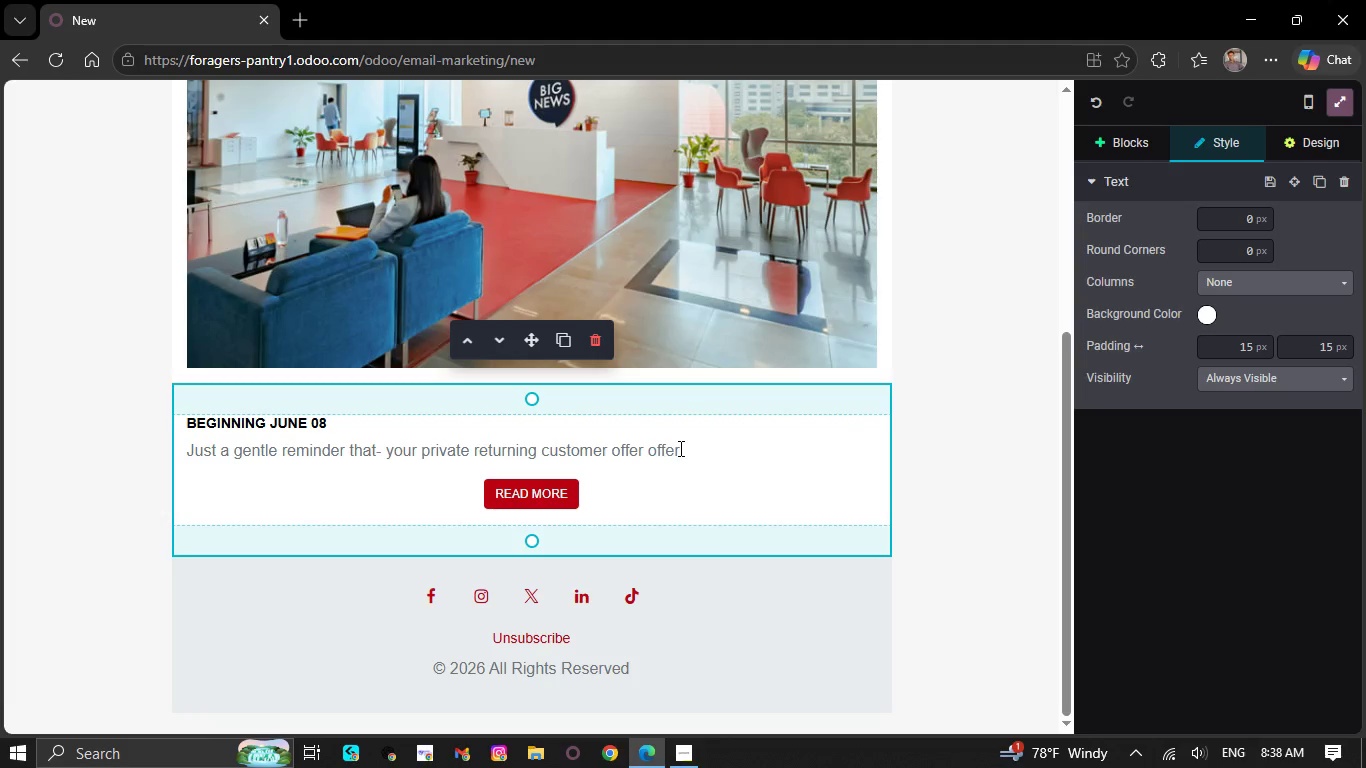 
key(Space)
 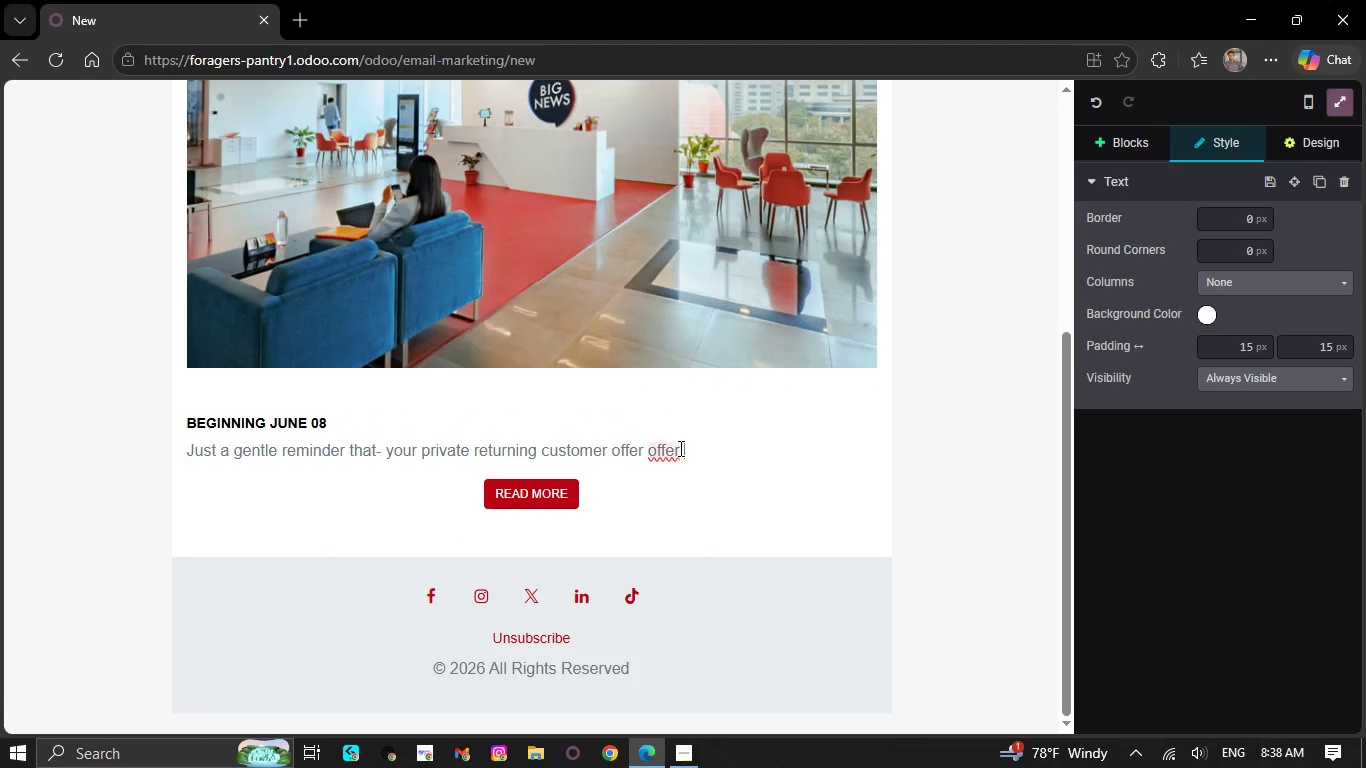 
key(E)
 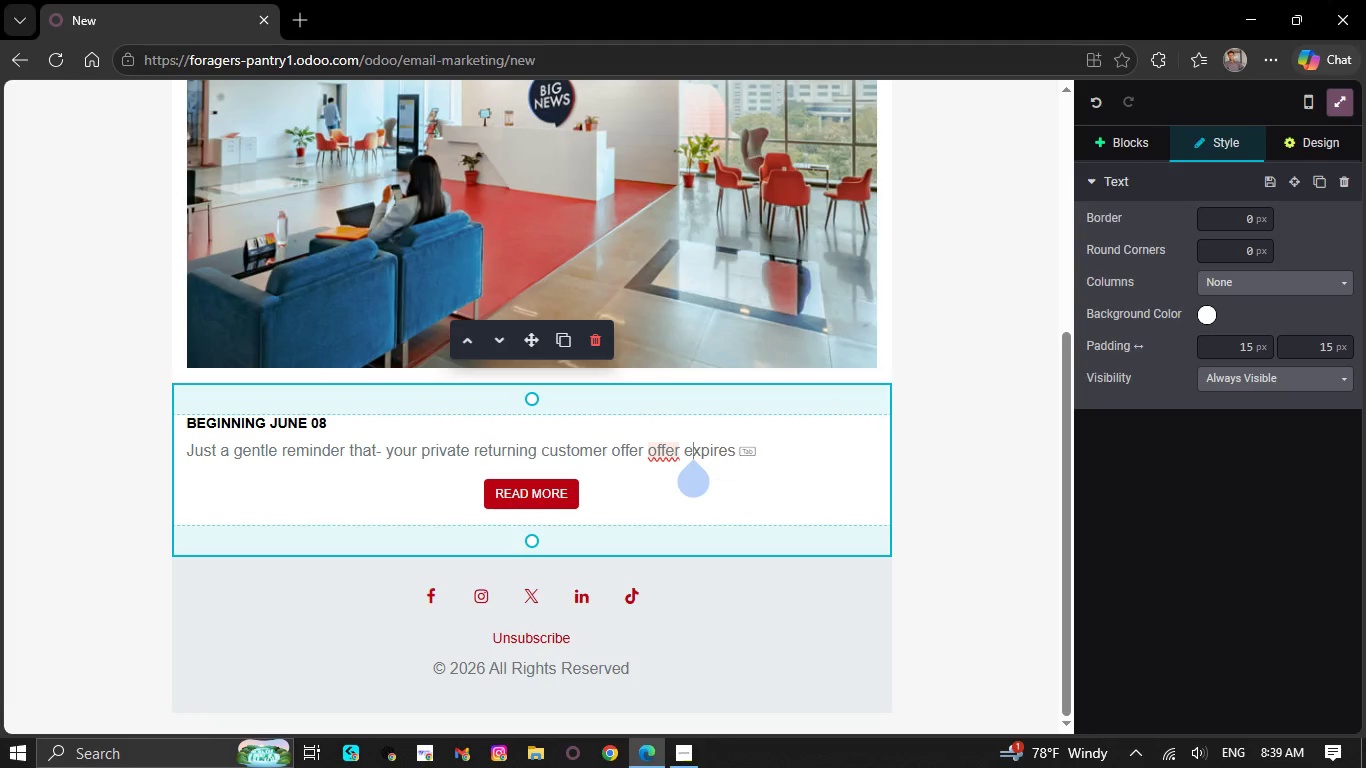 
wait(7.78)
 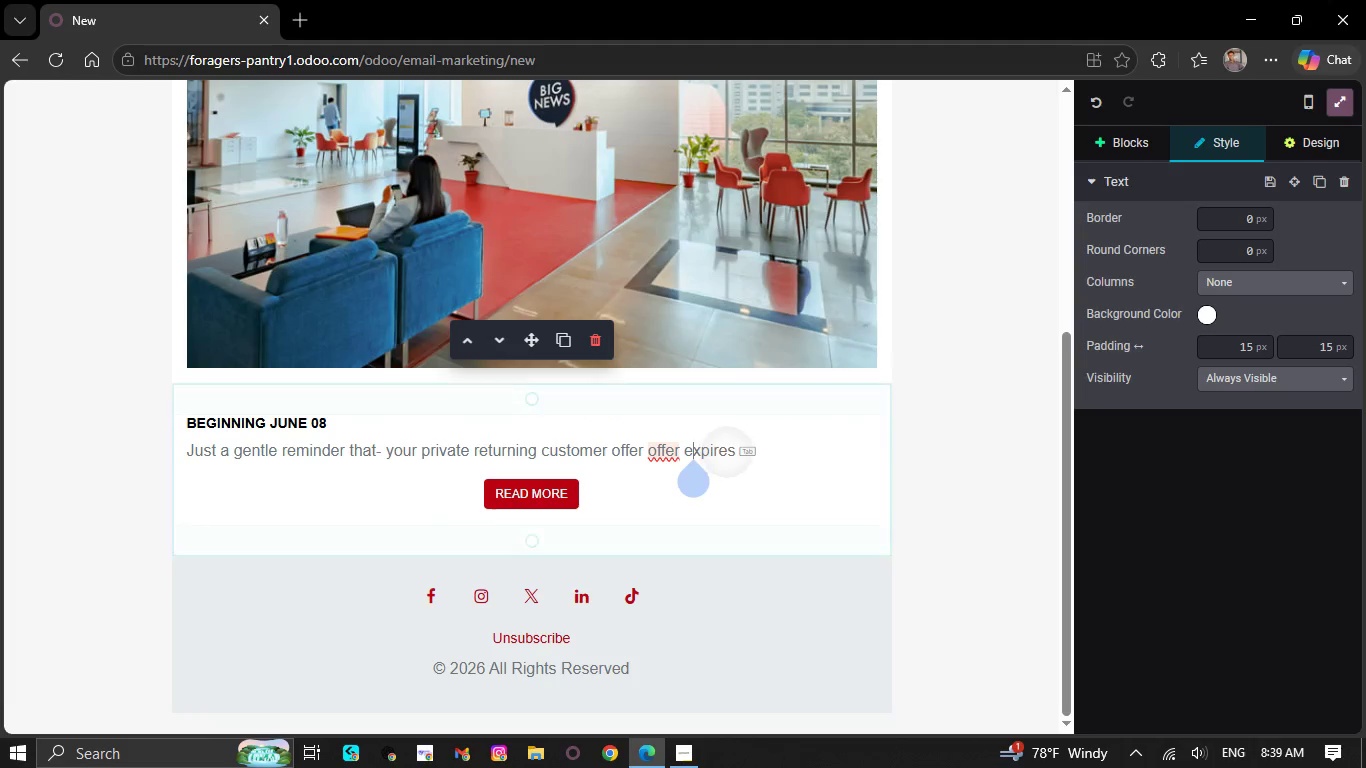 
key(Backspace)
 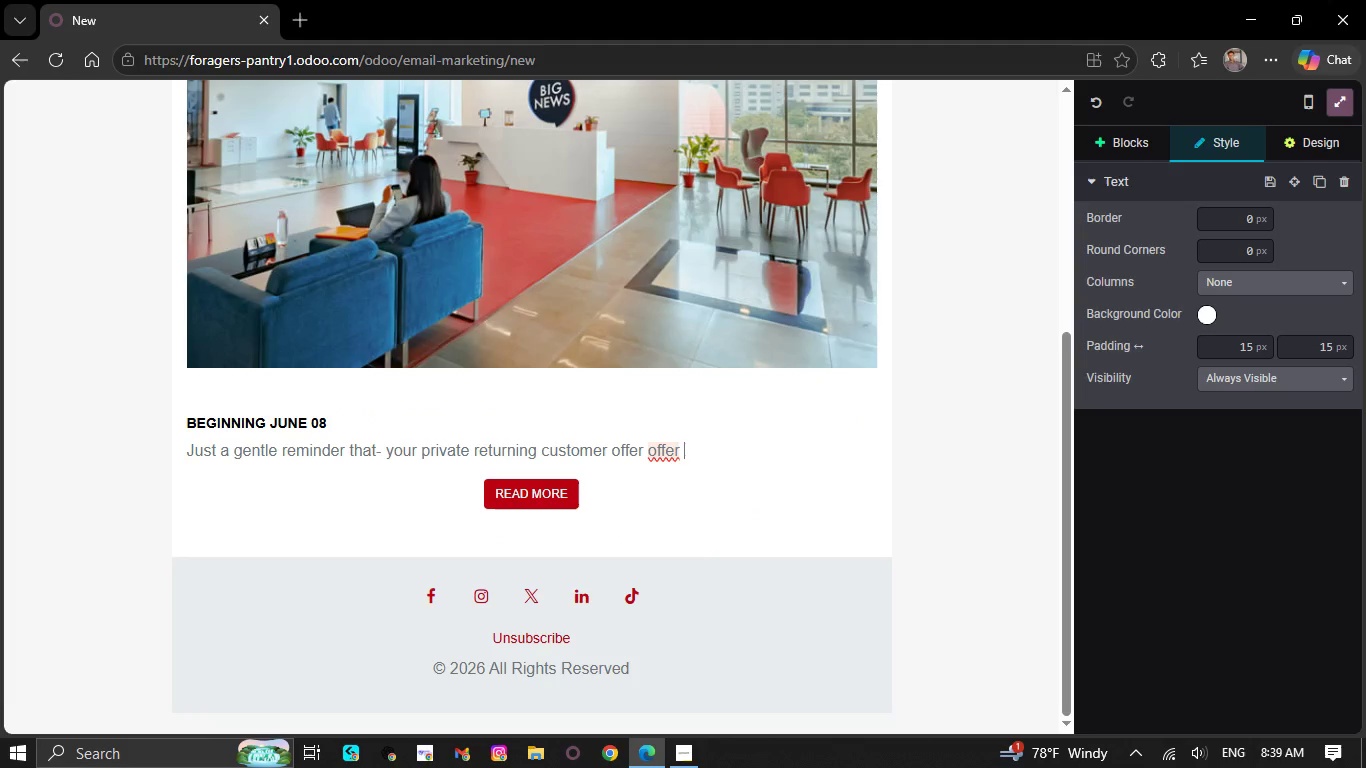 
key(Backspace)
 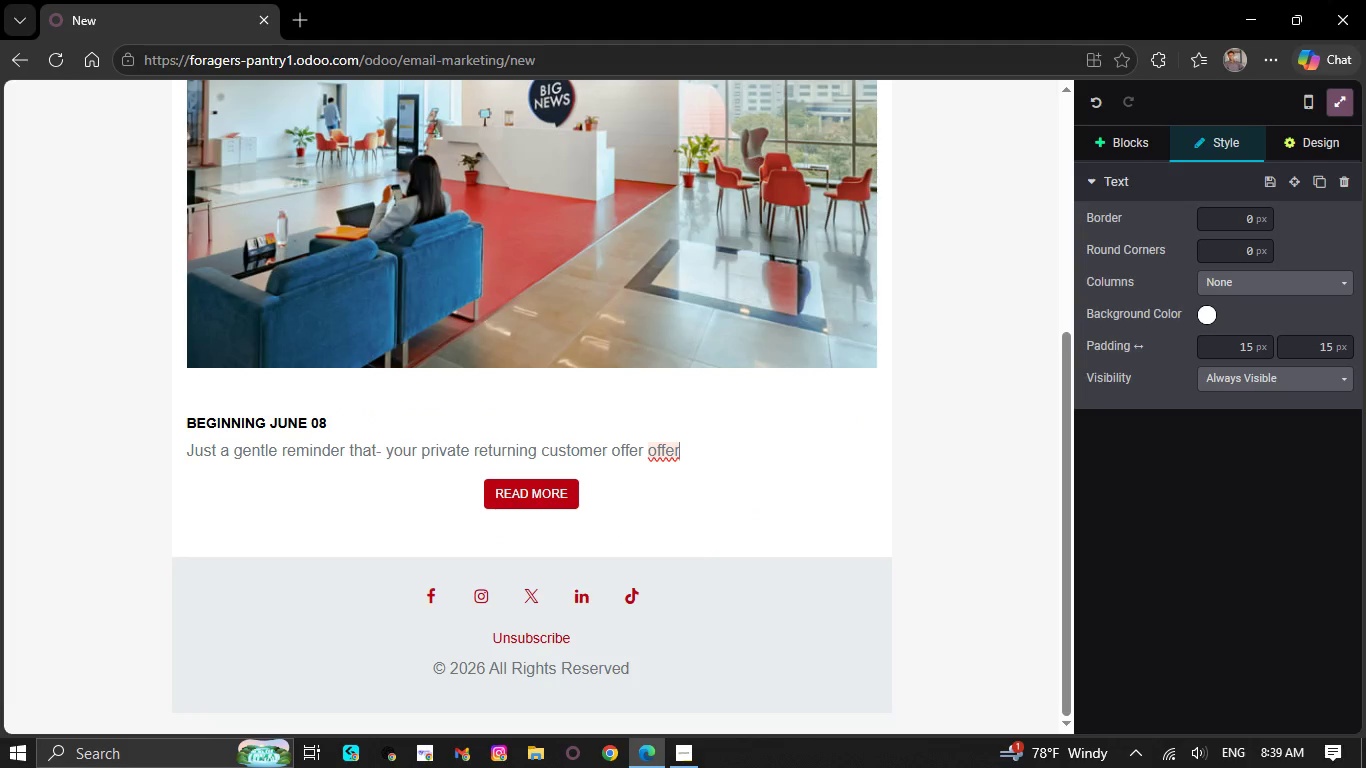 
key(Backspace)
 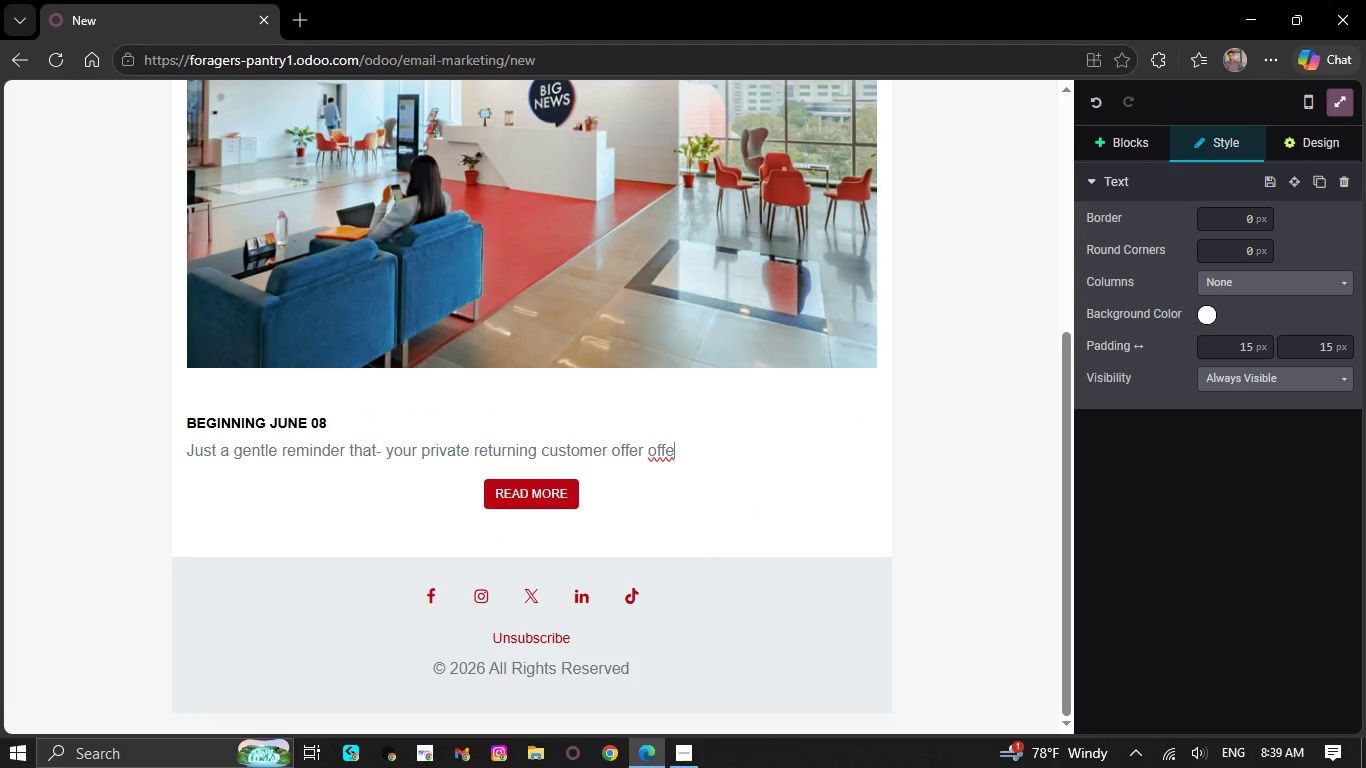 
type(r ends tonight)
 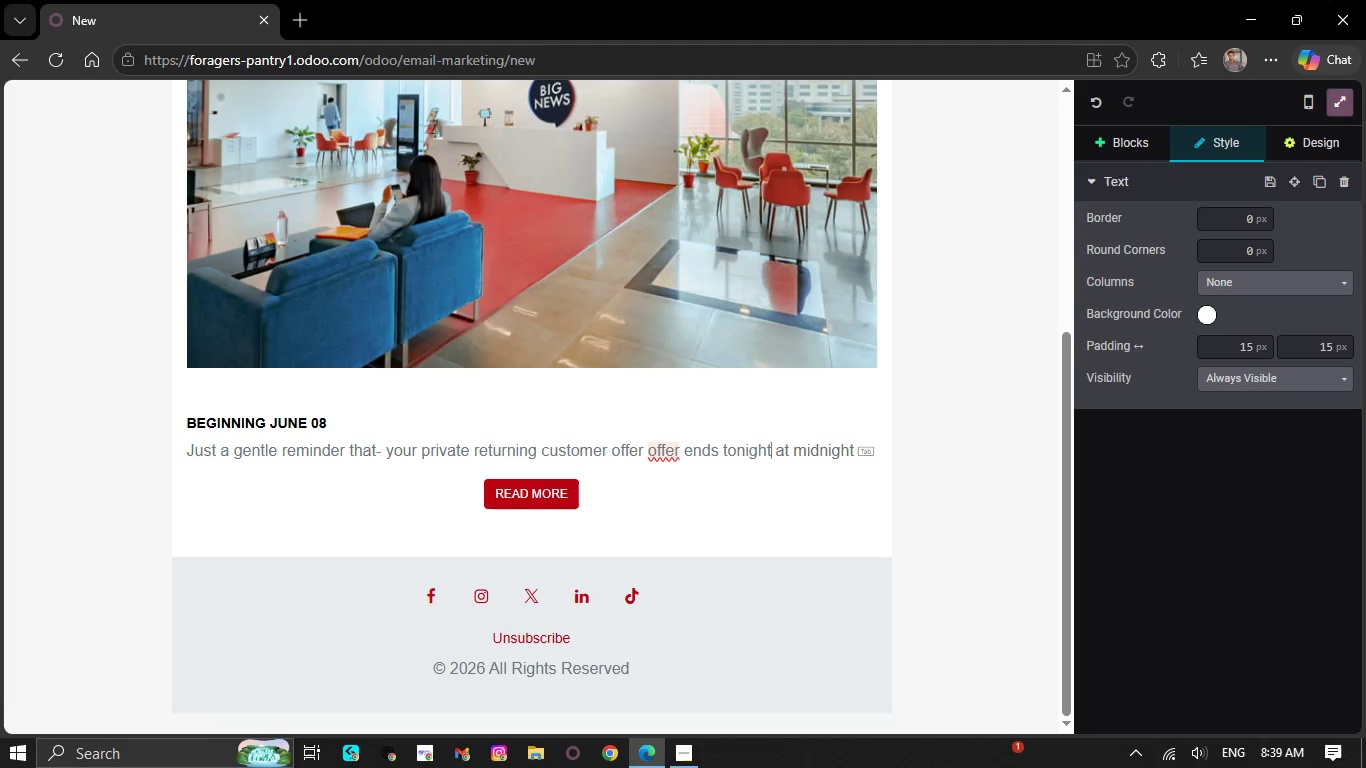 
wait(9.23)
 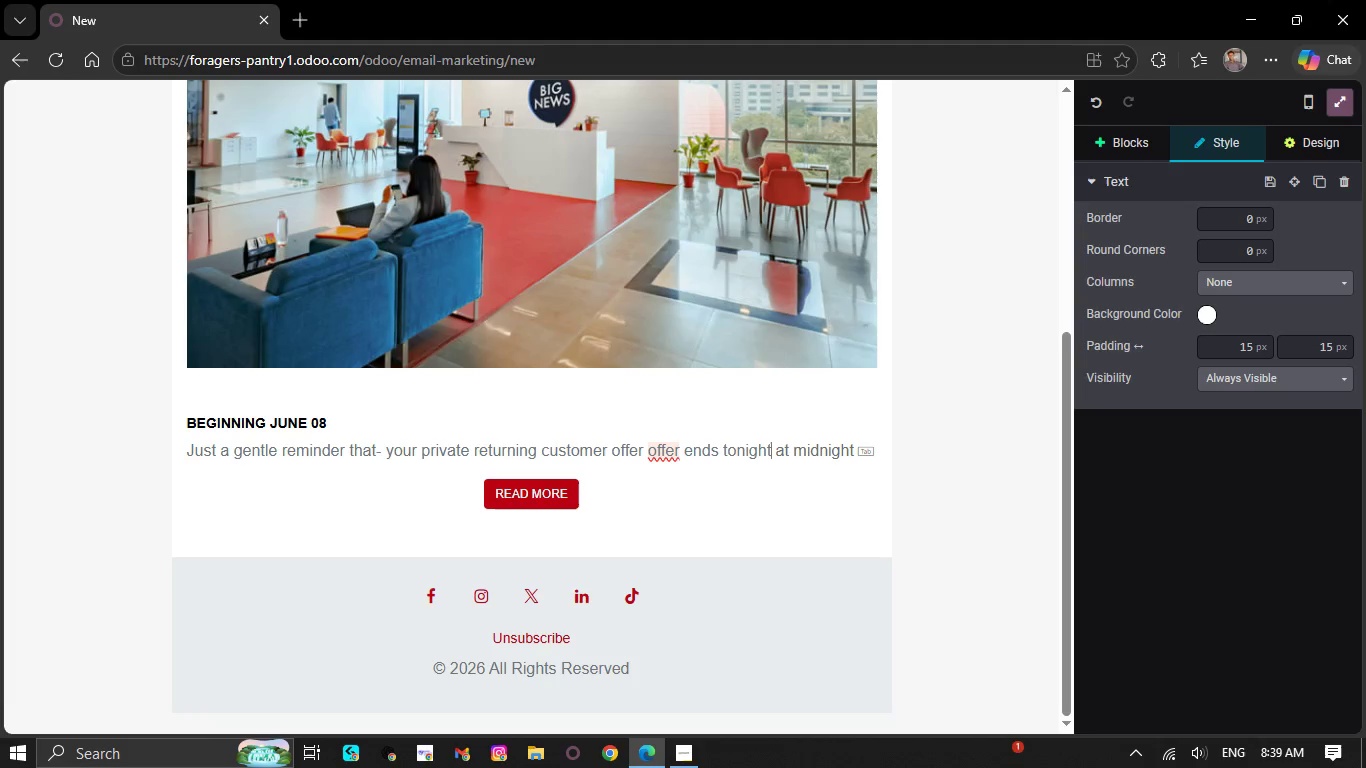 
key(Backspace)
 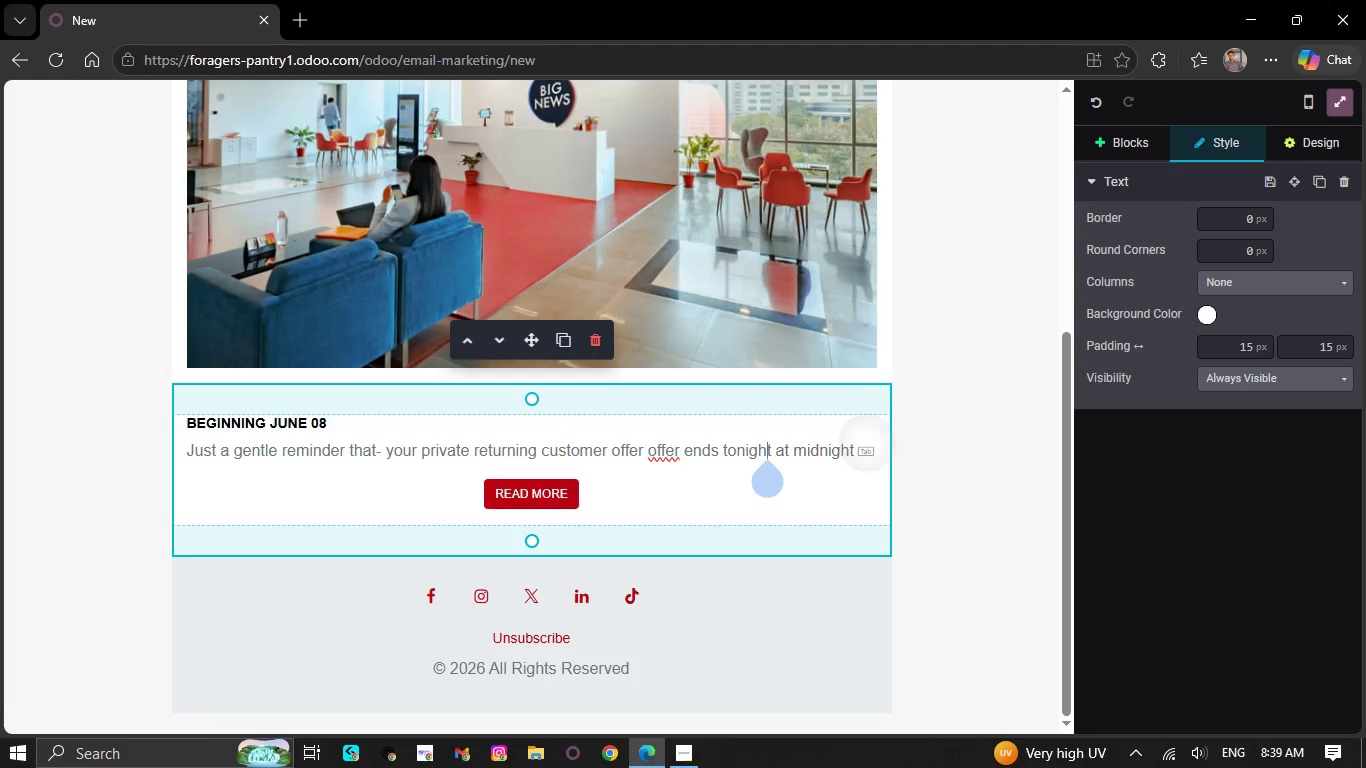 
wait(12.03)
 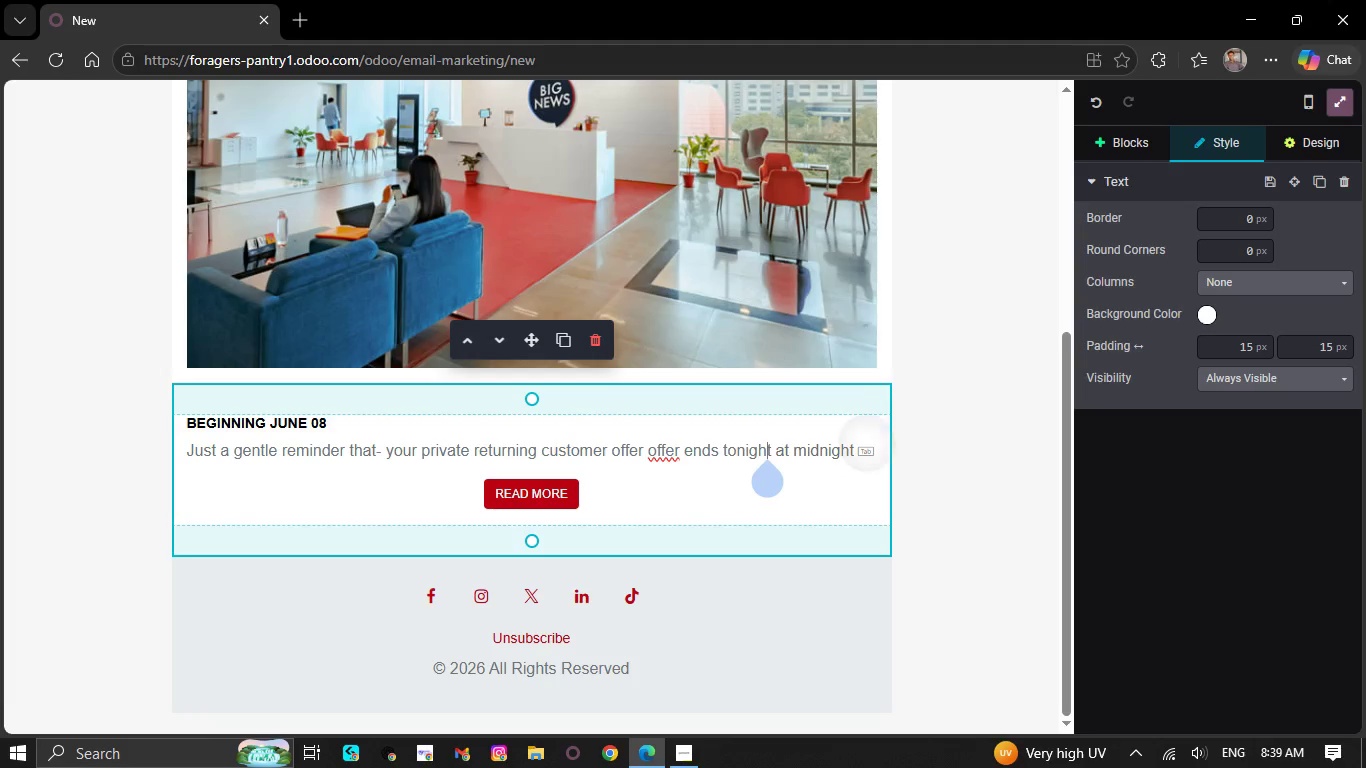 
key(Tab)
 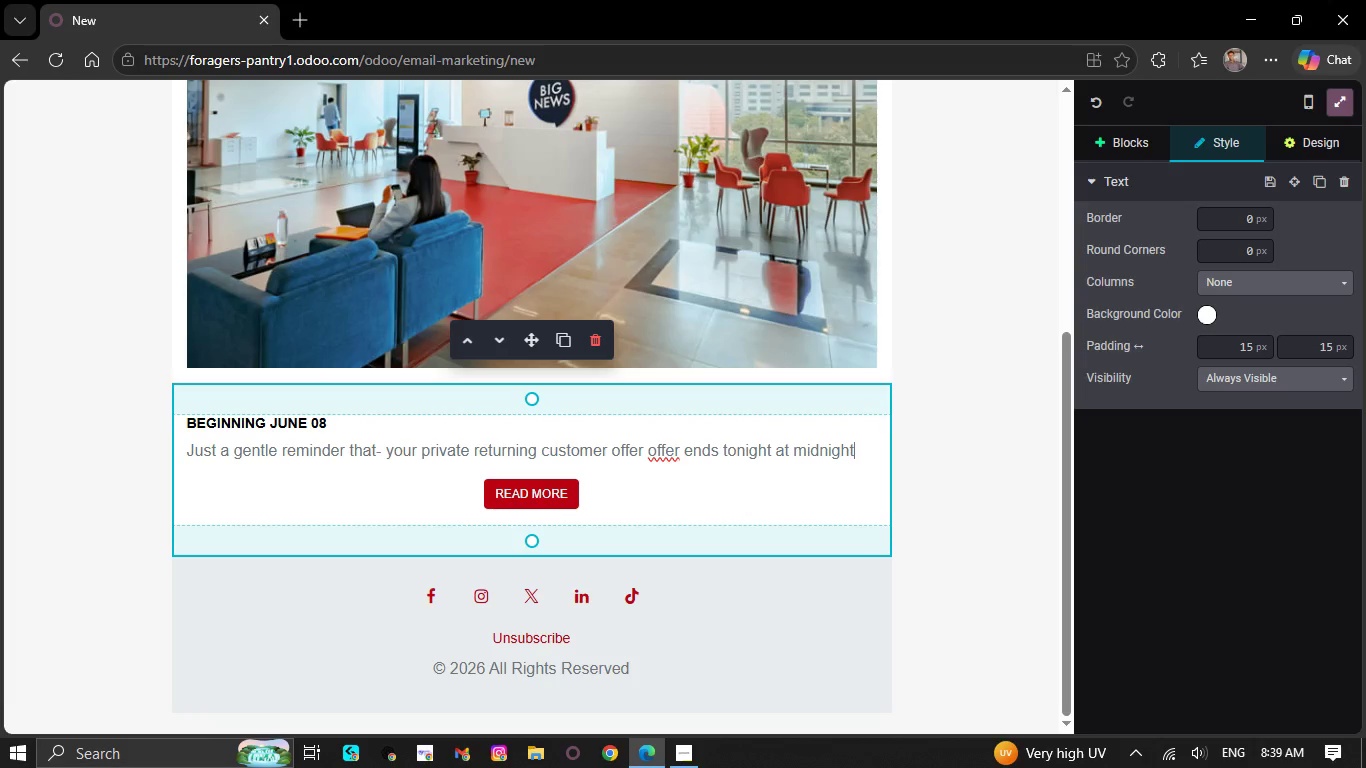 
key(Backspace)
 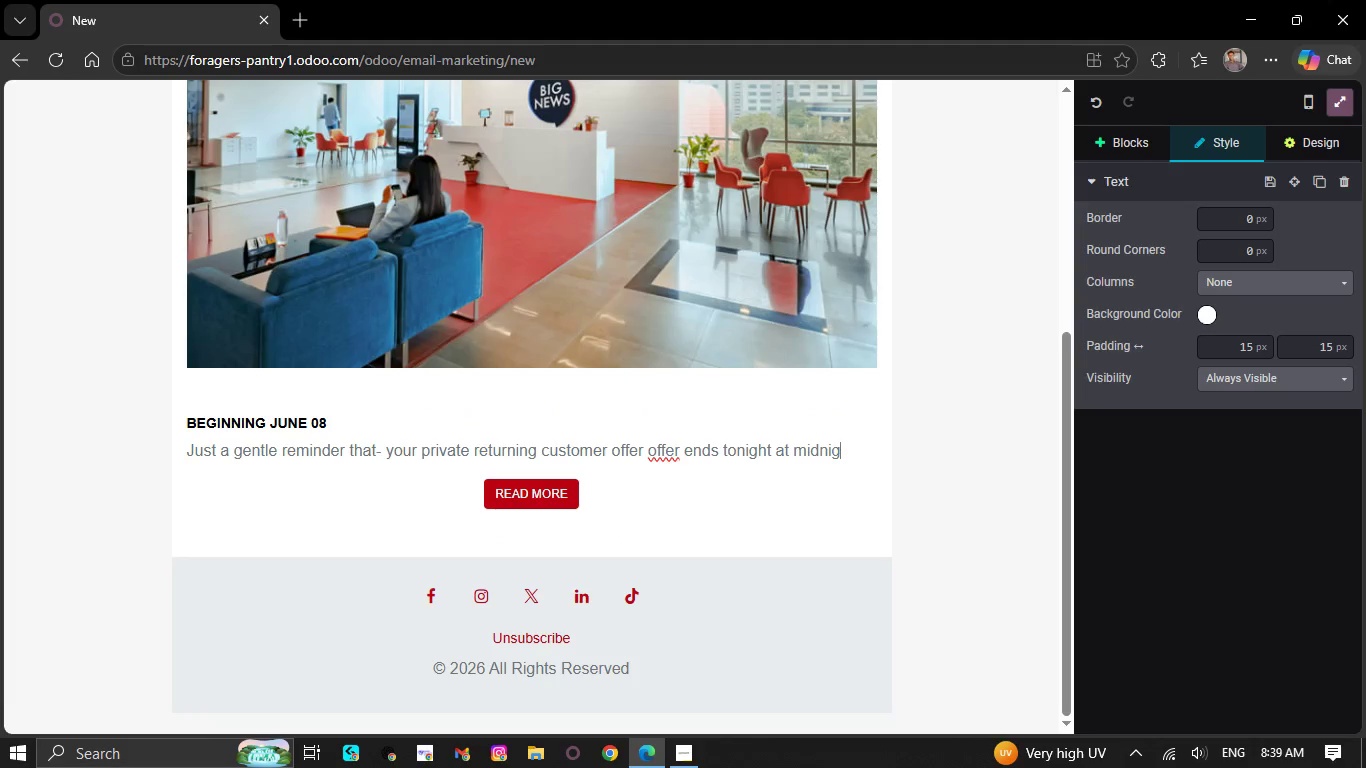 
key(Backspace)
 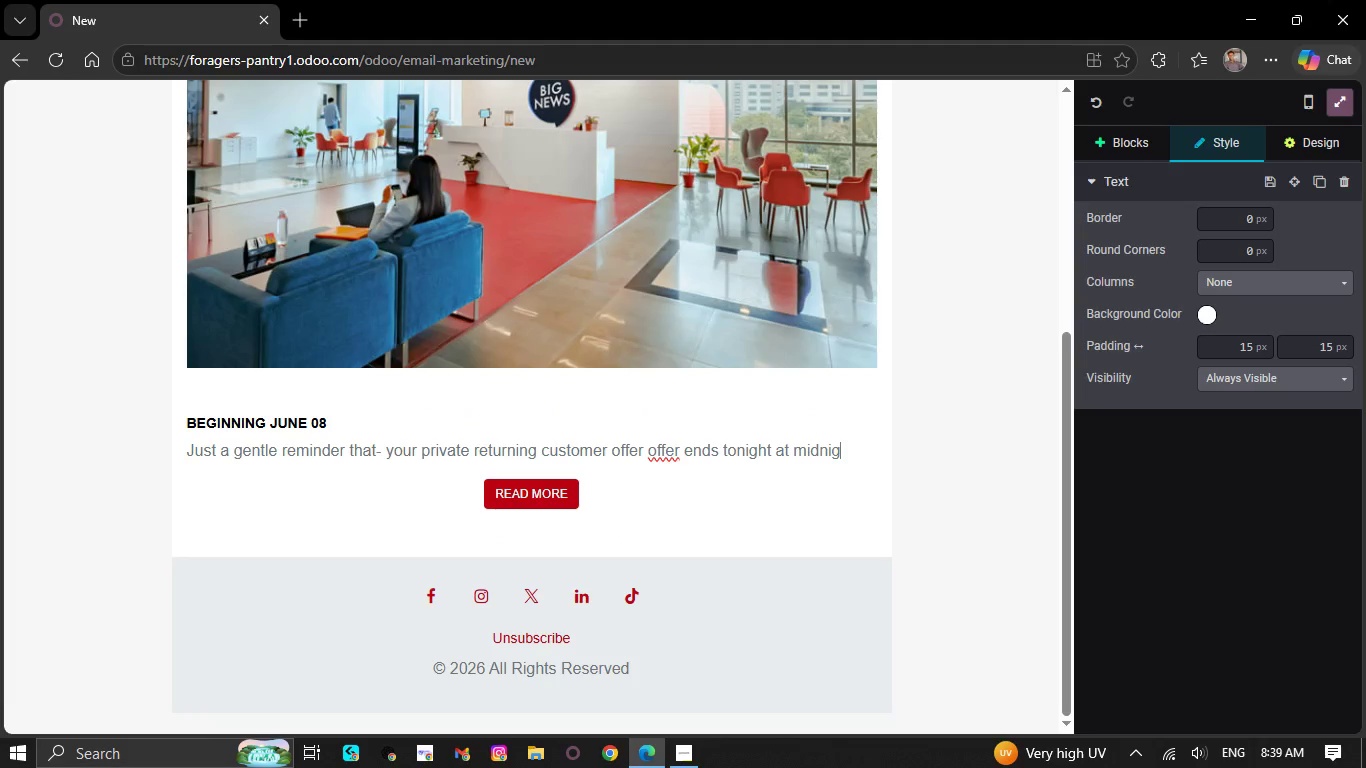 
key(Backspace)
 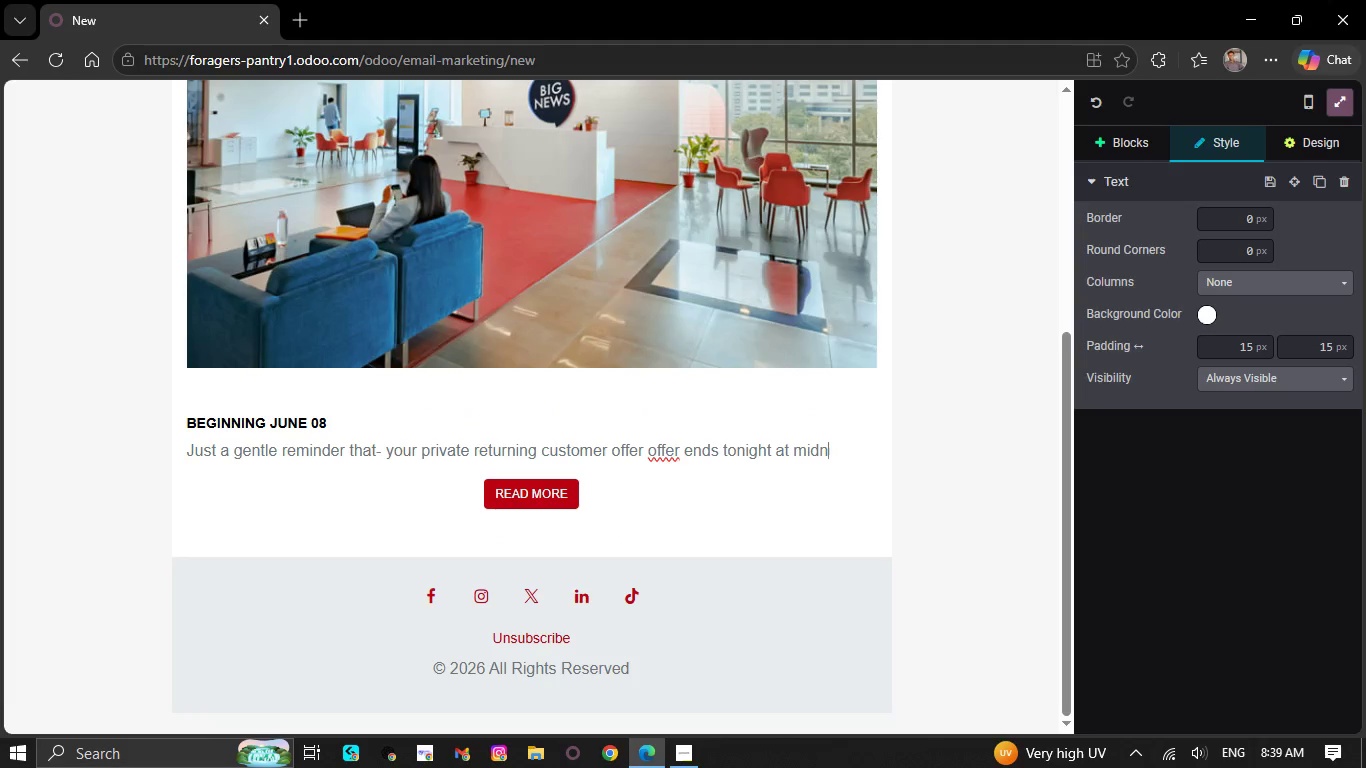 
key(Backspace)
 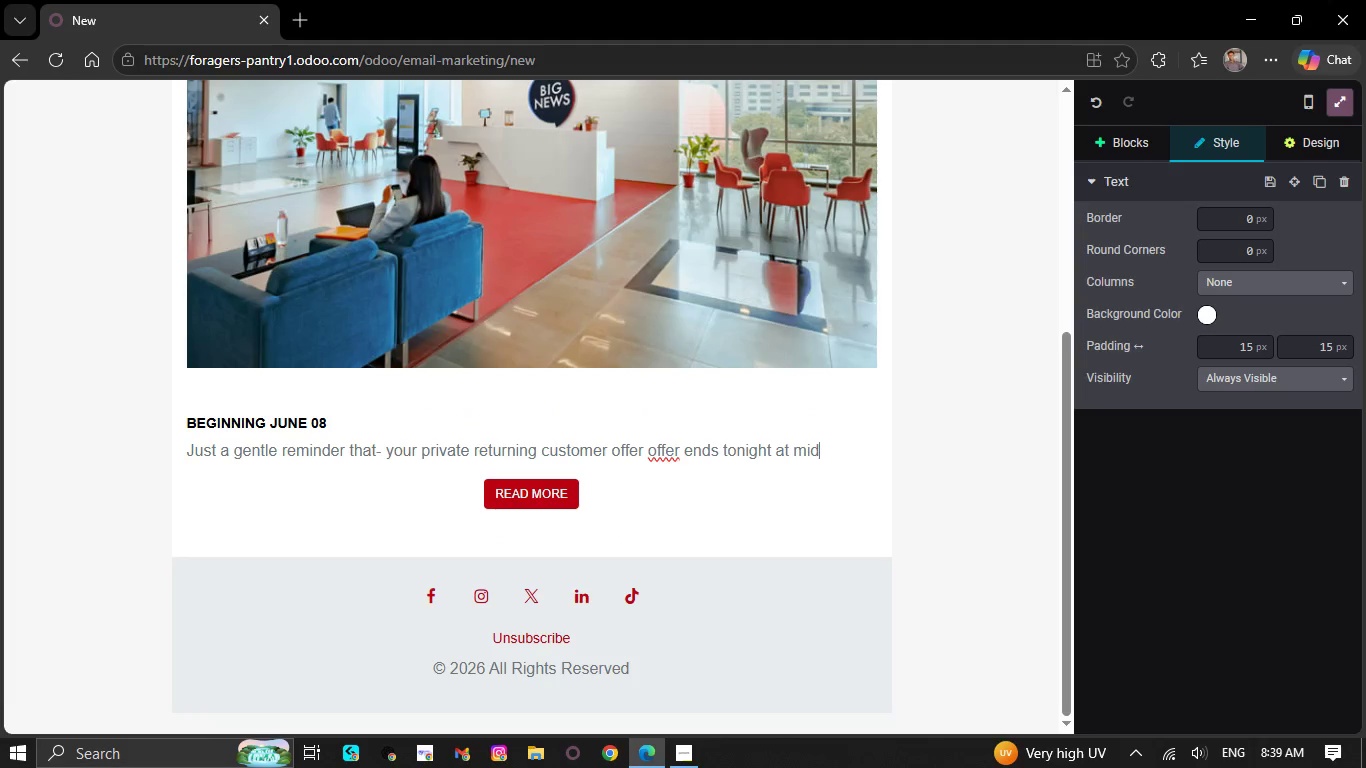 
key(Backspace)
 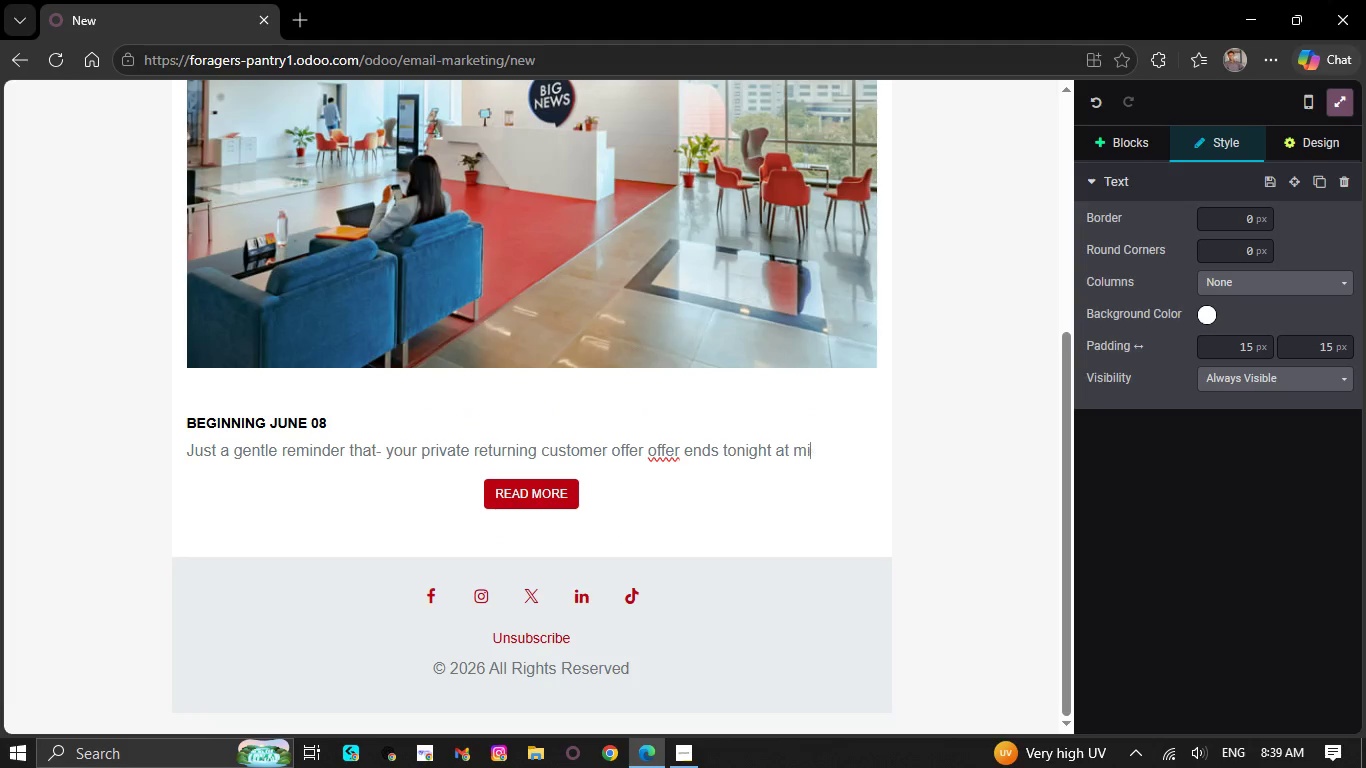 
key(Backspace)
 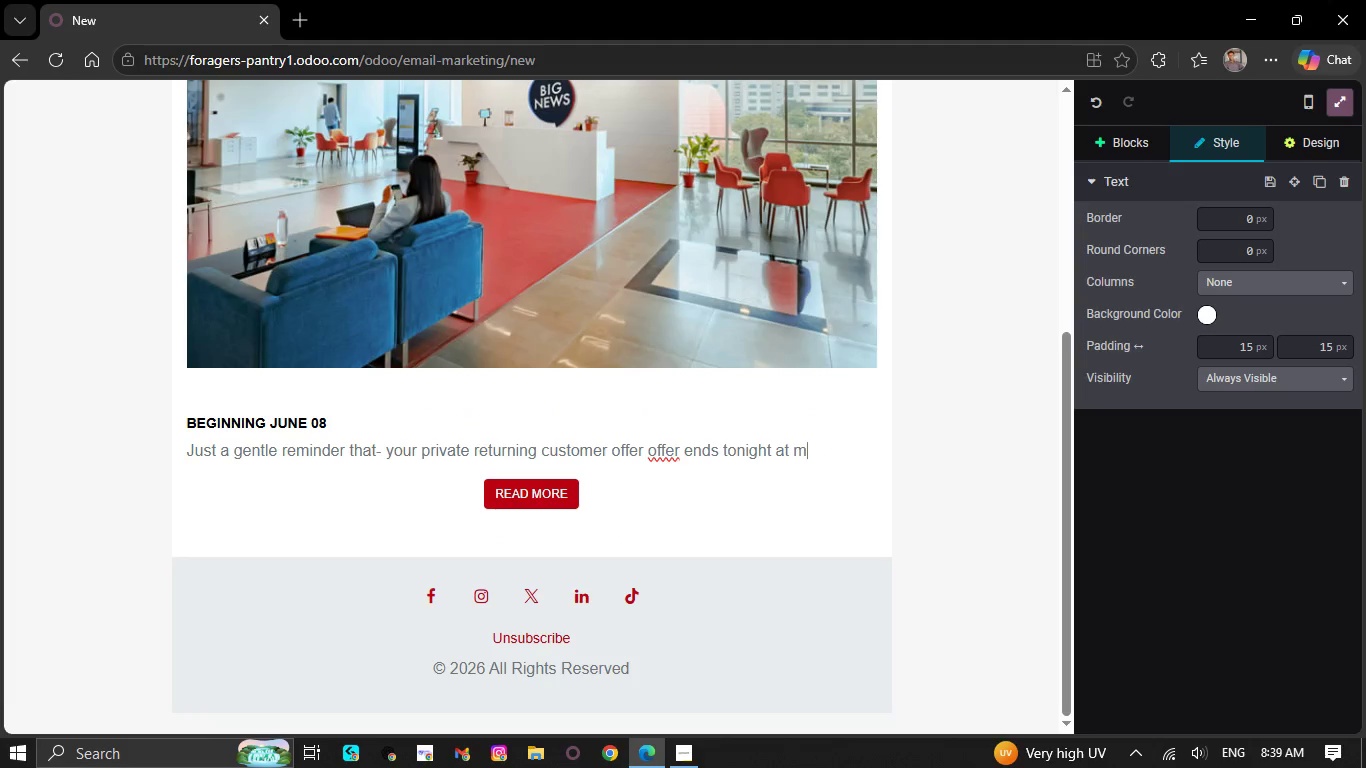 
key(Backspace)
 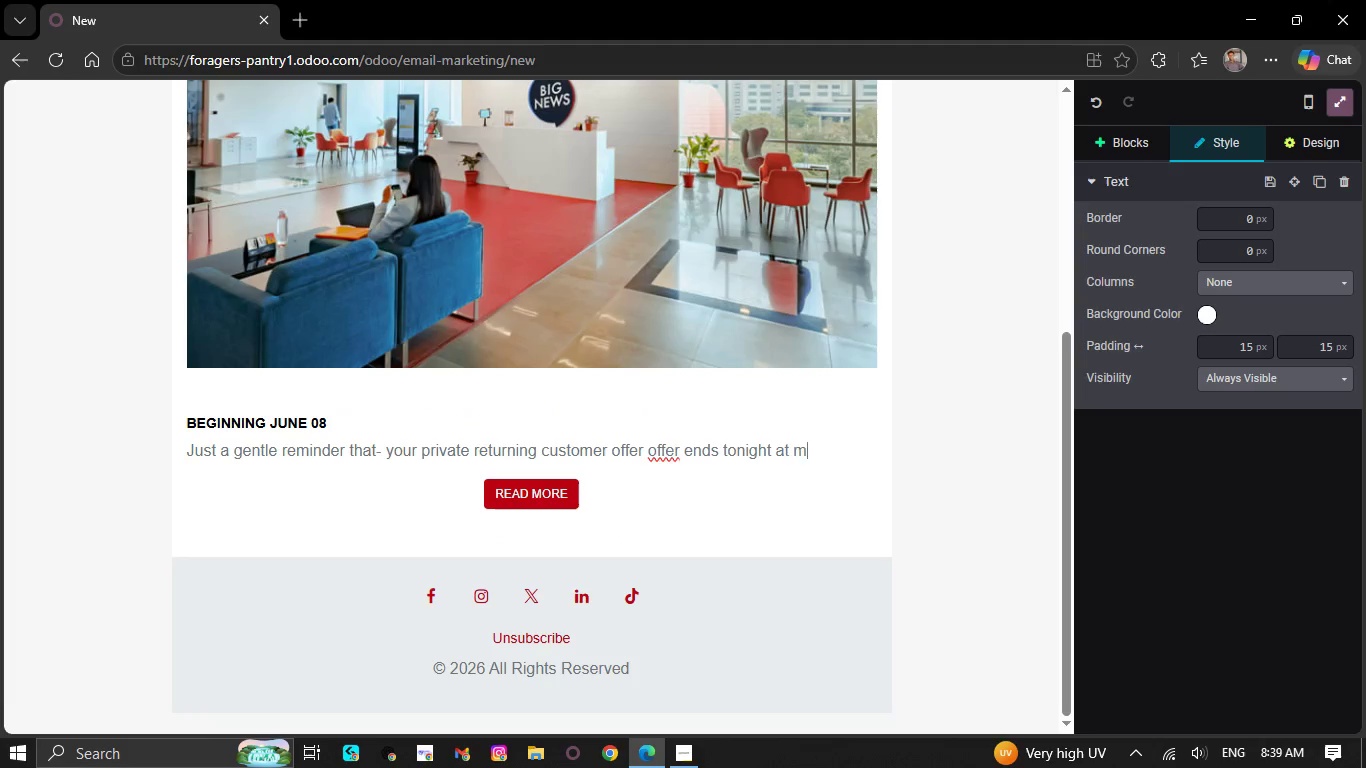 
key(Backspace)
 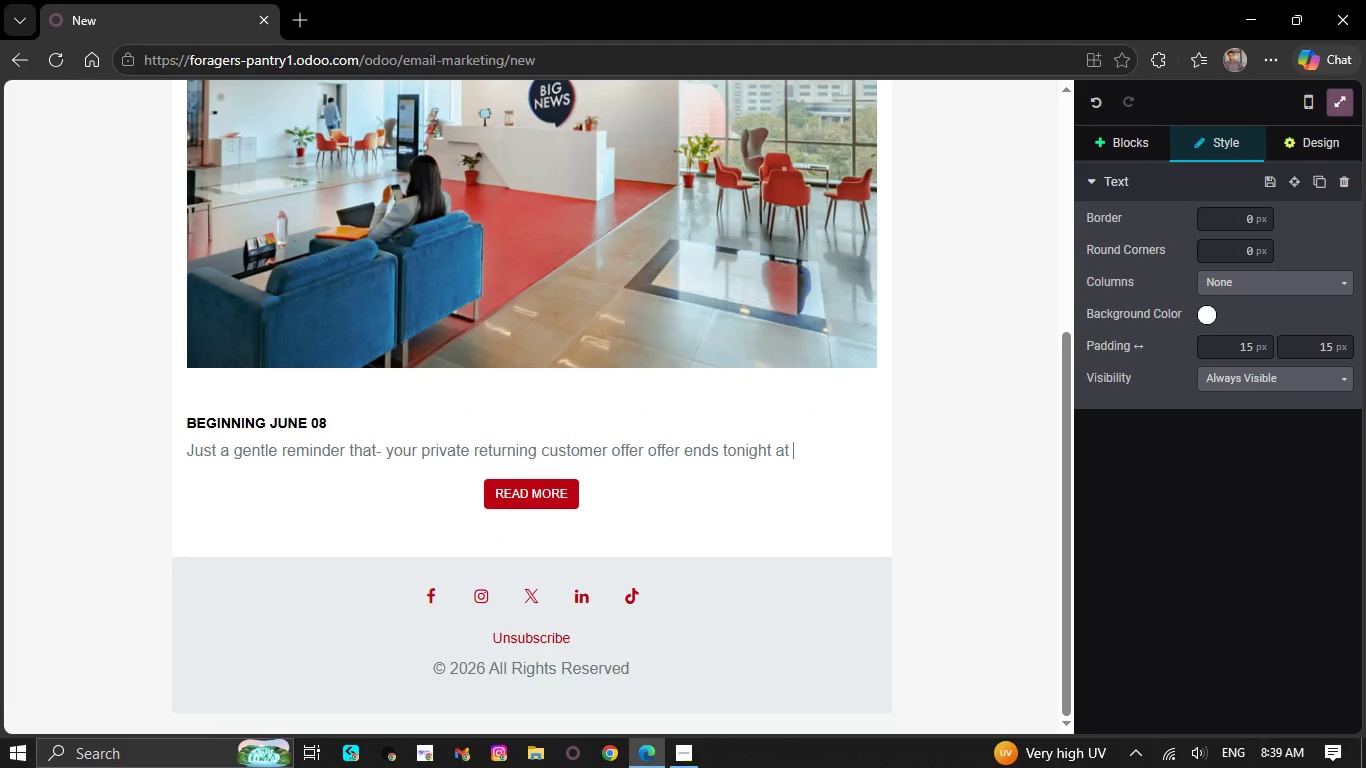 
key(Backspace)
 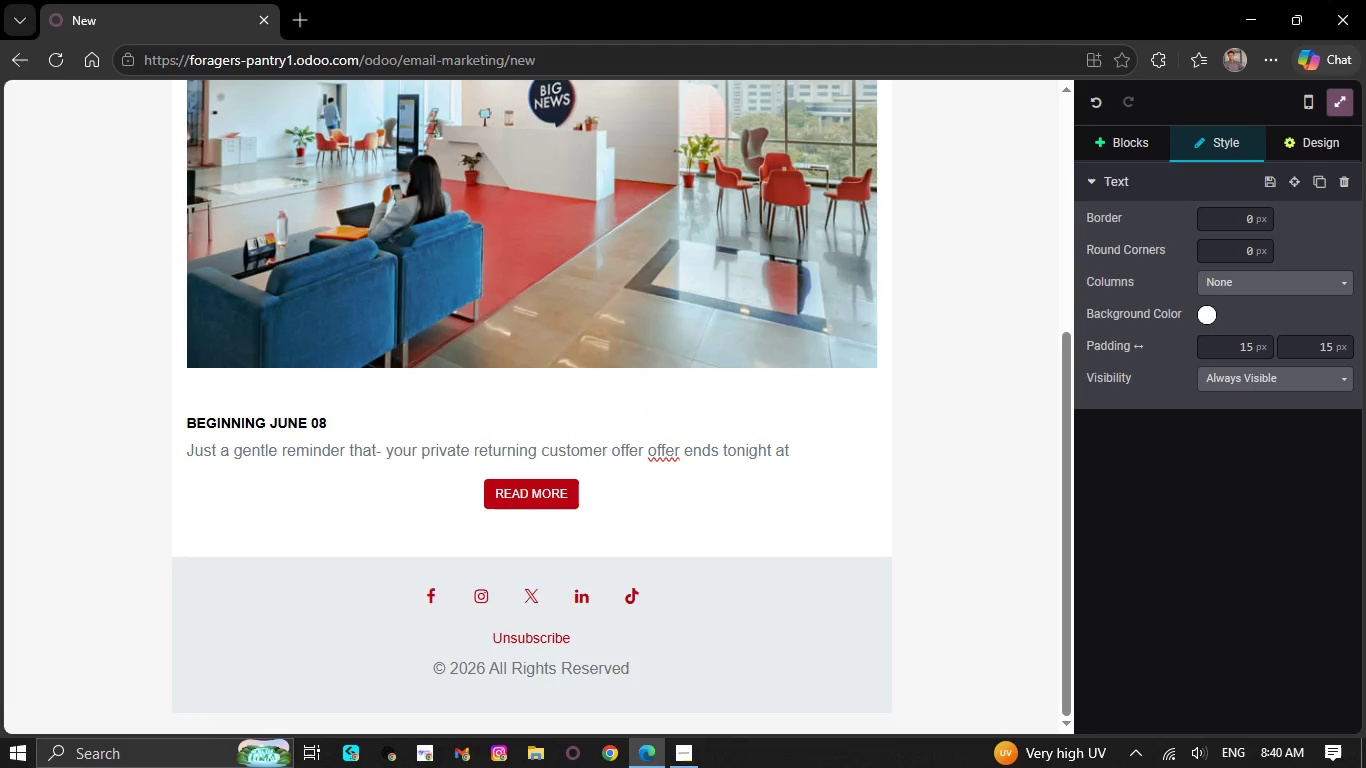 
key(Backspace)
 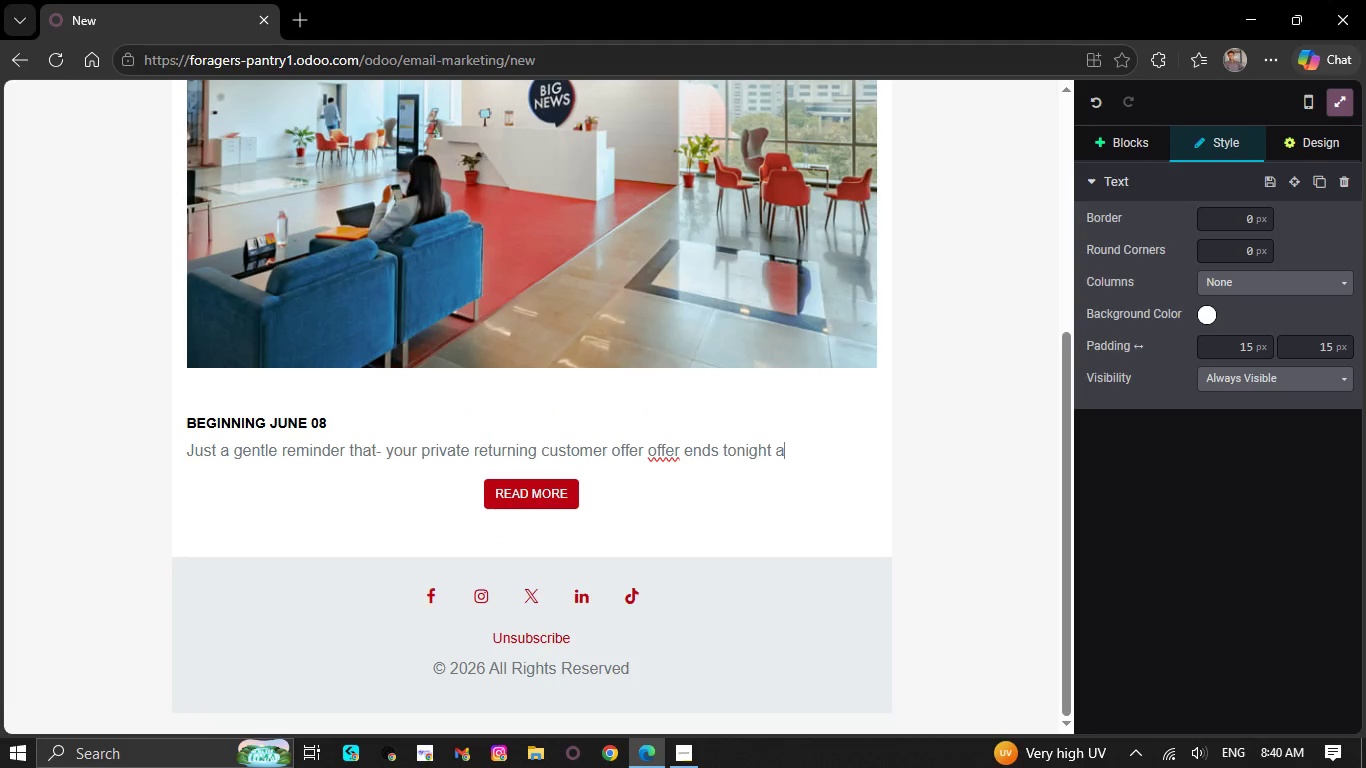 
key(Backspace)
 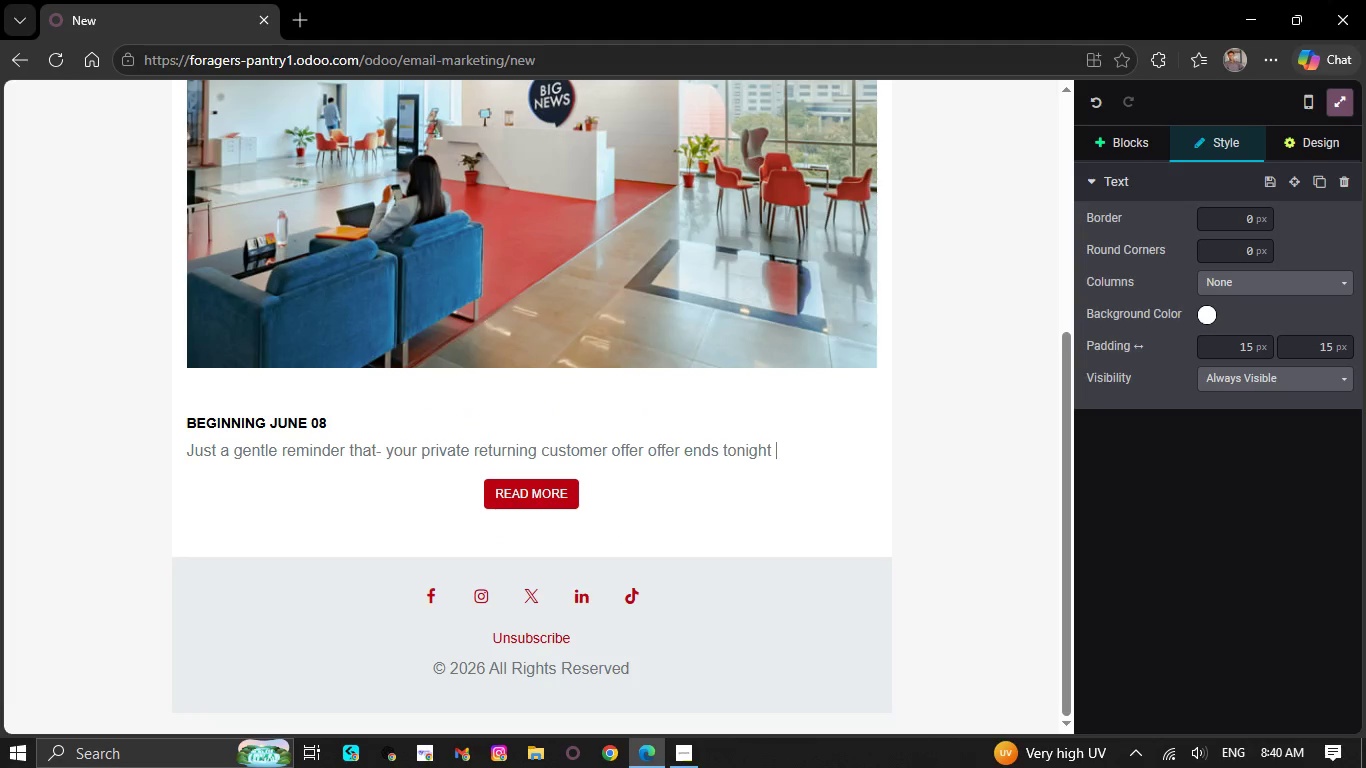 
key(Backspace)
 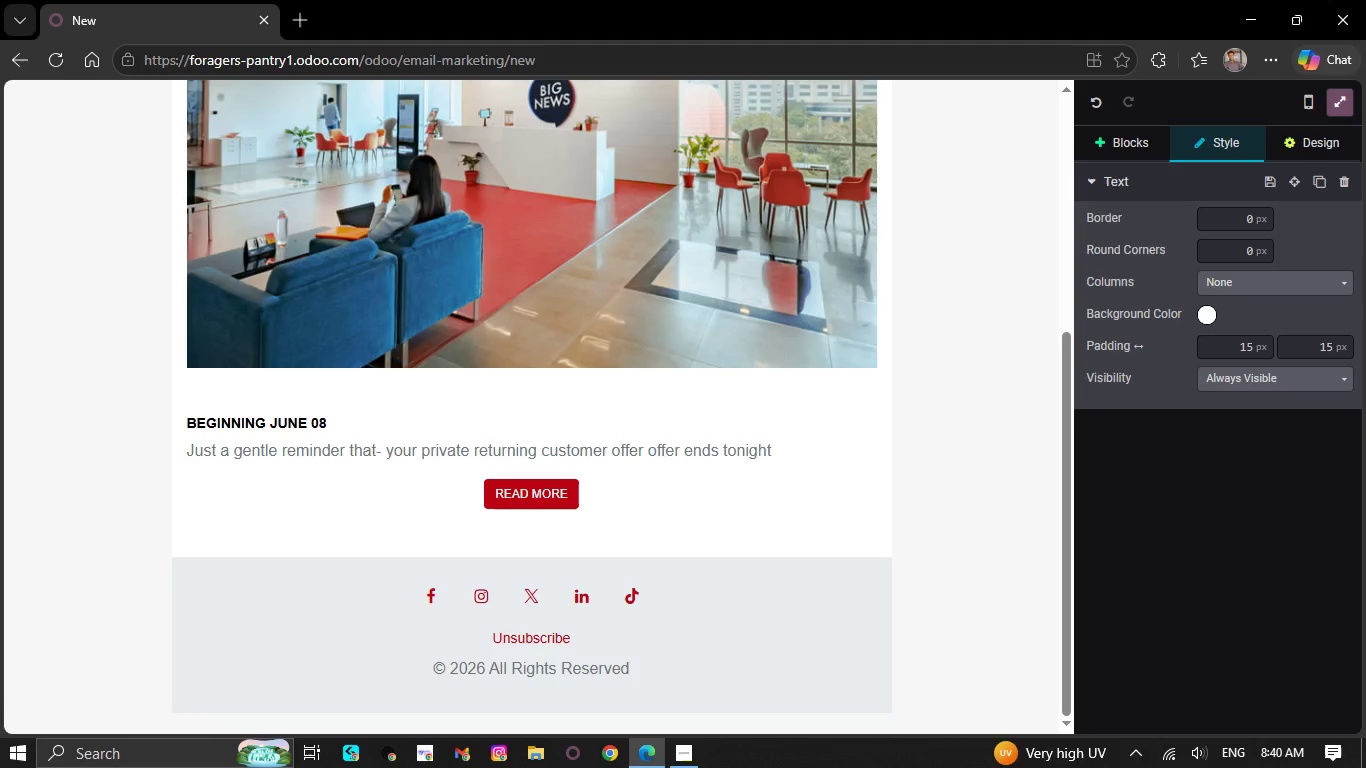 
key(NumpadEnter)
 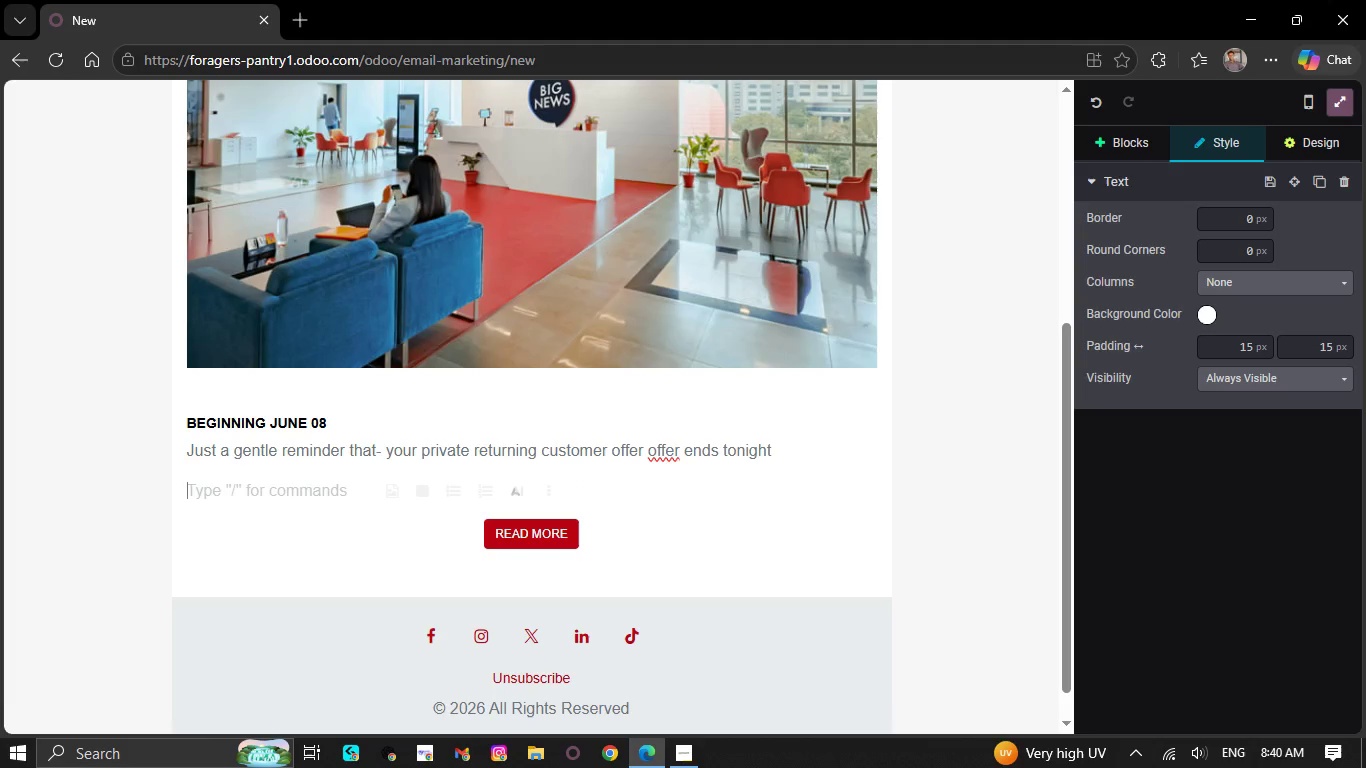 
key(Y)
 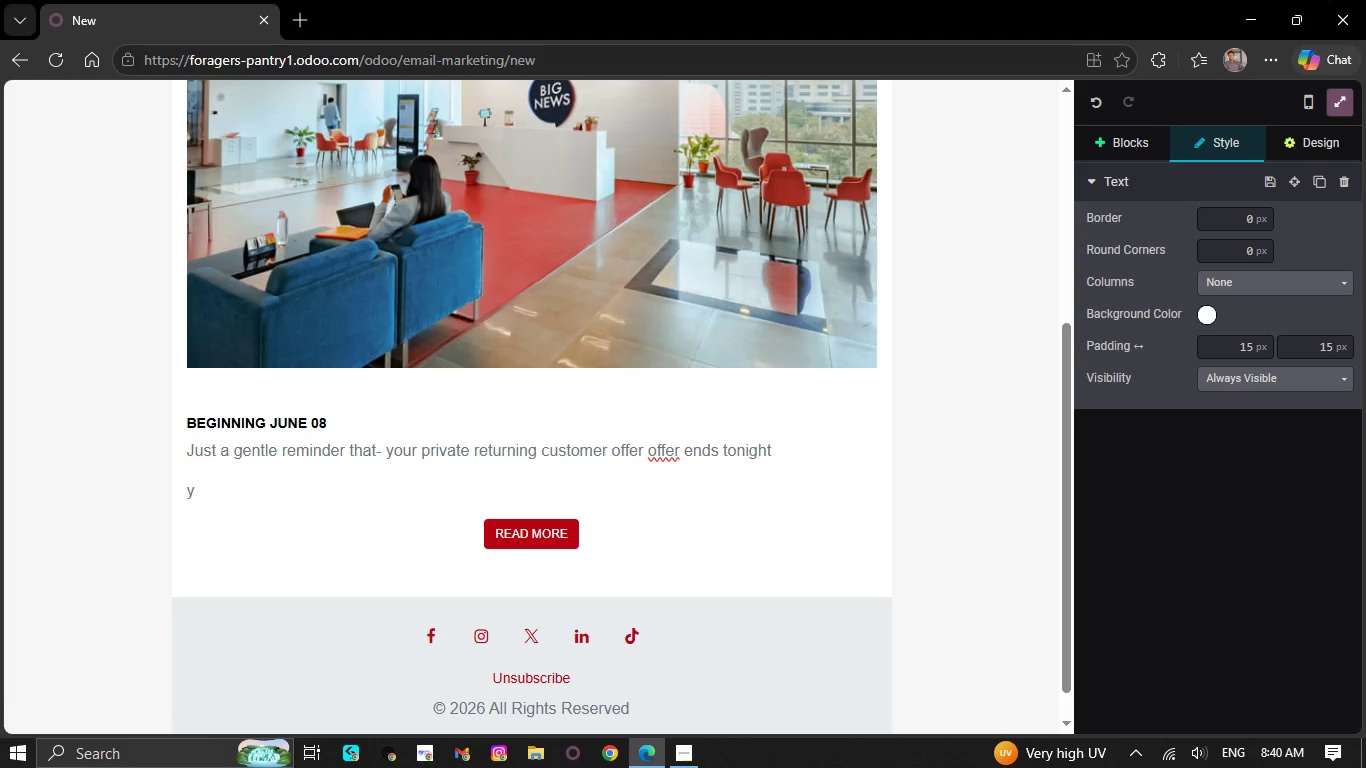 
key(Backspace)
type(YOUR)
key(Backspace)
key(Backspace)
key(Backspace)
 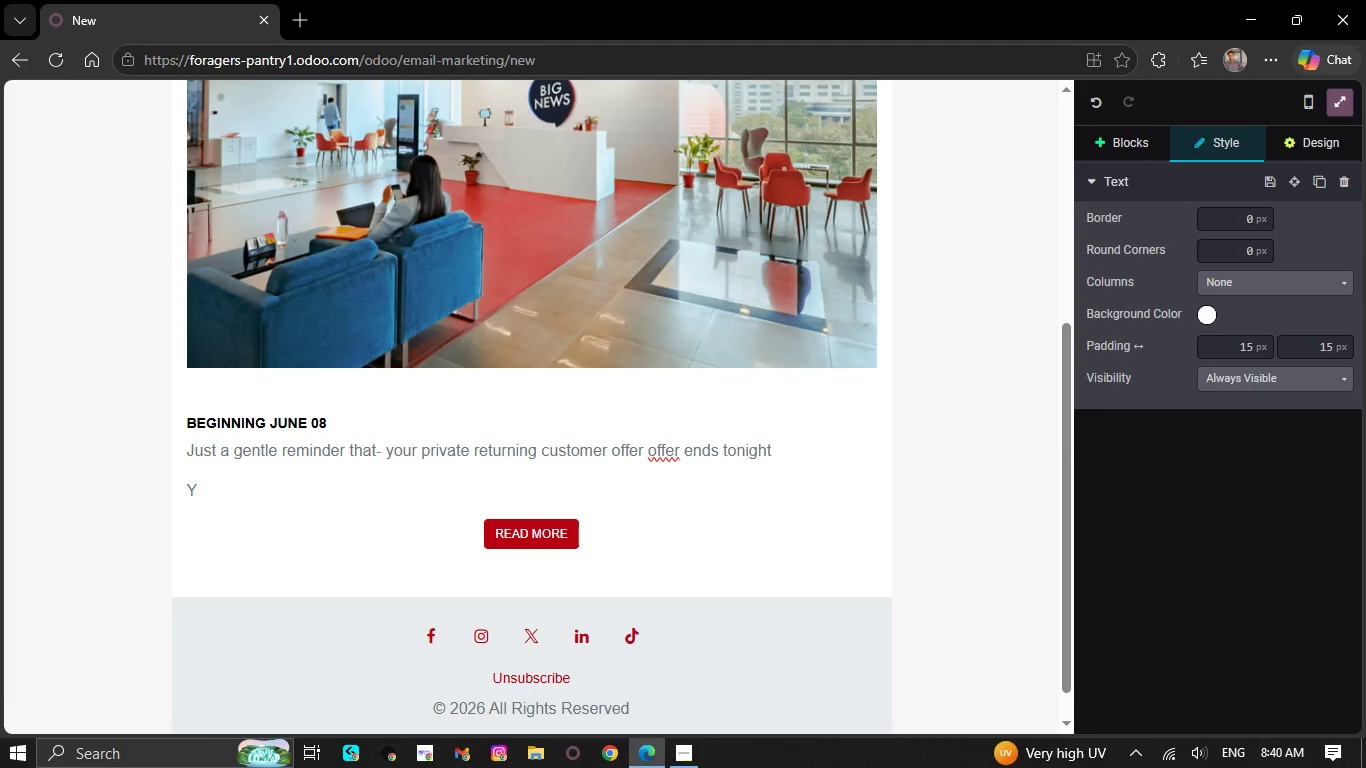 
type(0ur)
key(Backspace)
key(Backspace)
key(Backspace)
type(our )
 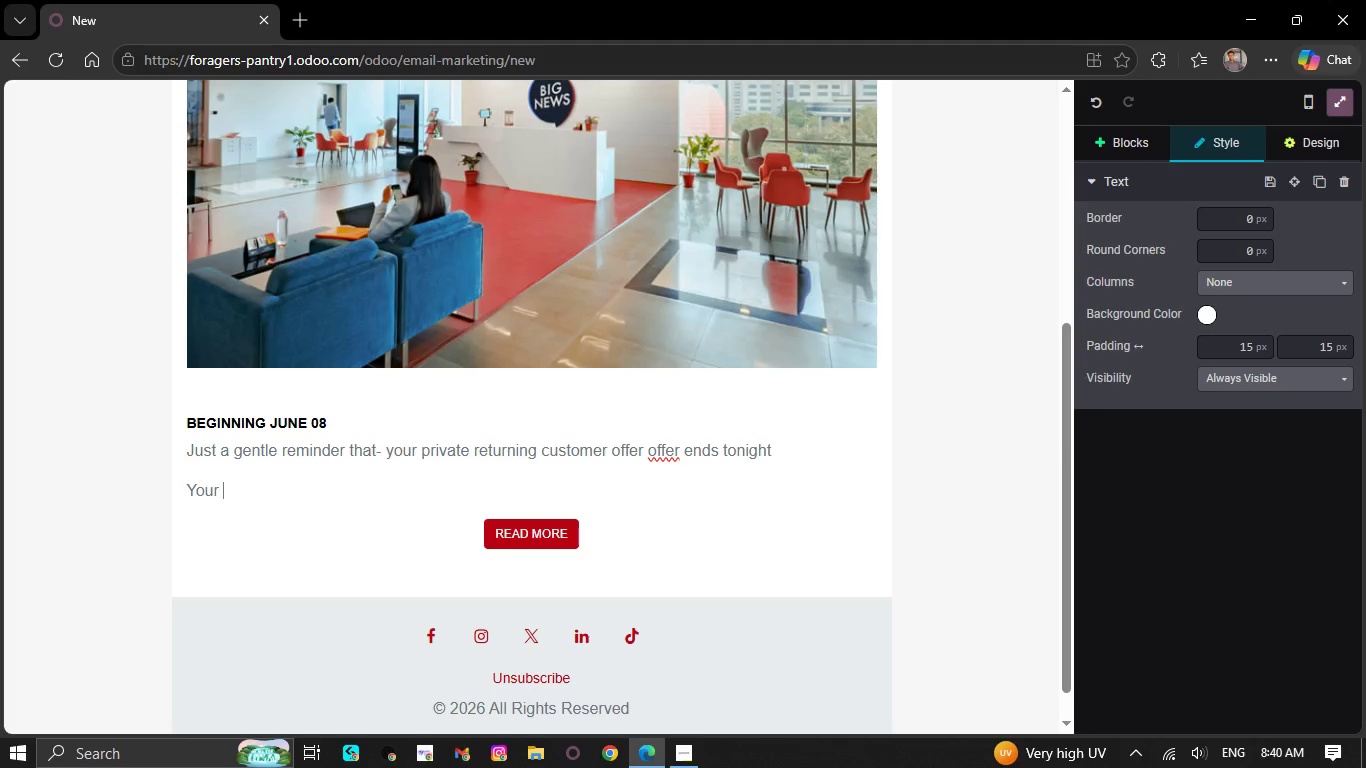 
wait(7.5)
 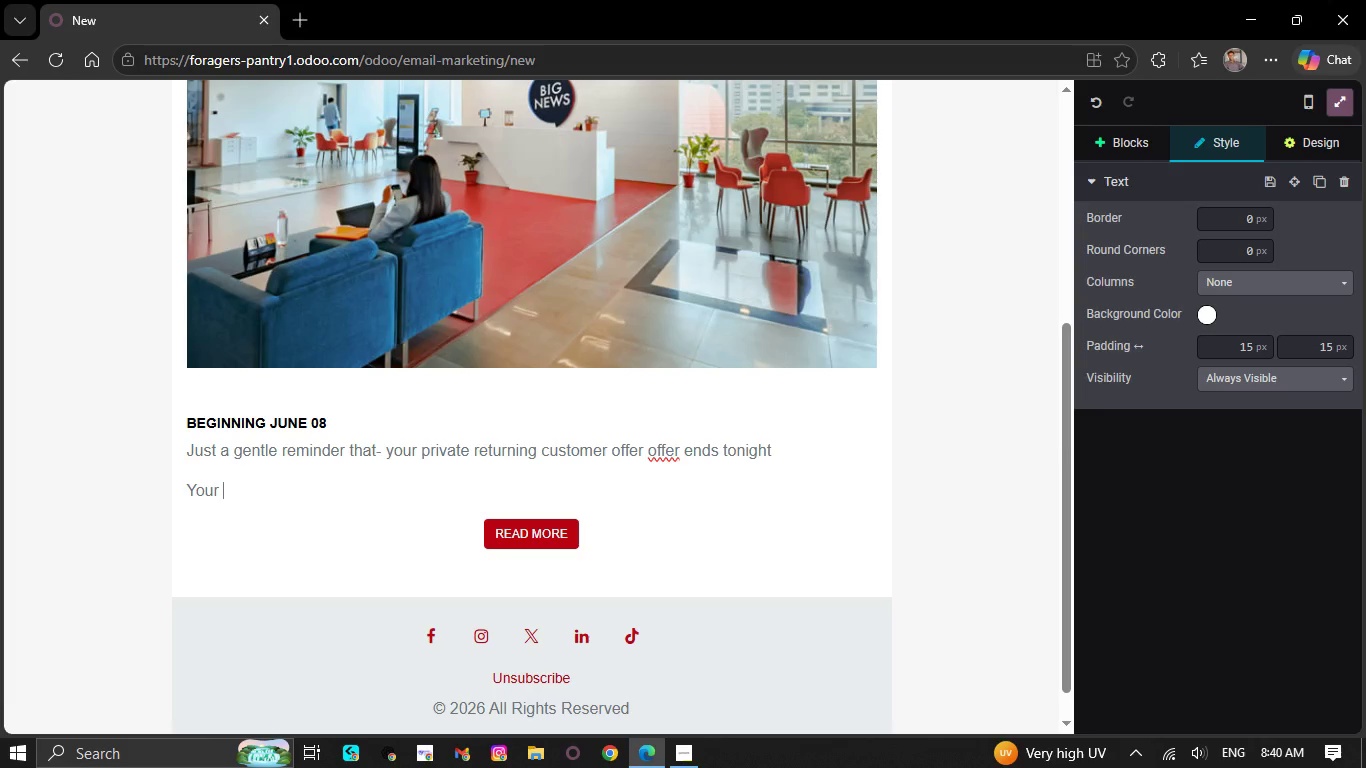 
type(fl)
key(Backspace)
type(ellow tea lovers hs)
key(Backspace)
type(ave)
 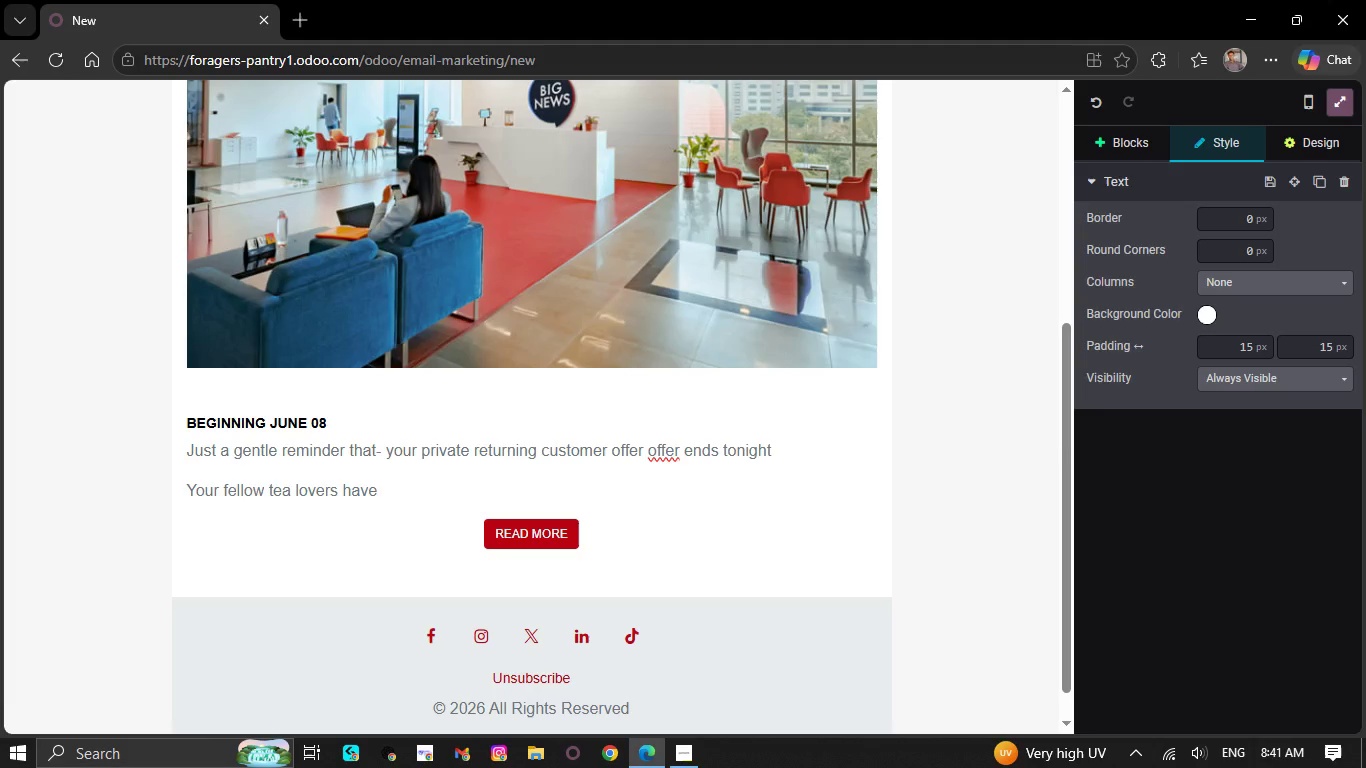 
wait(20.48)
 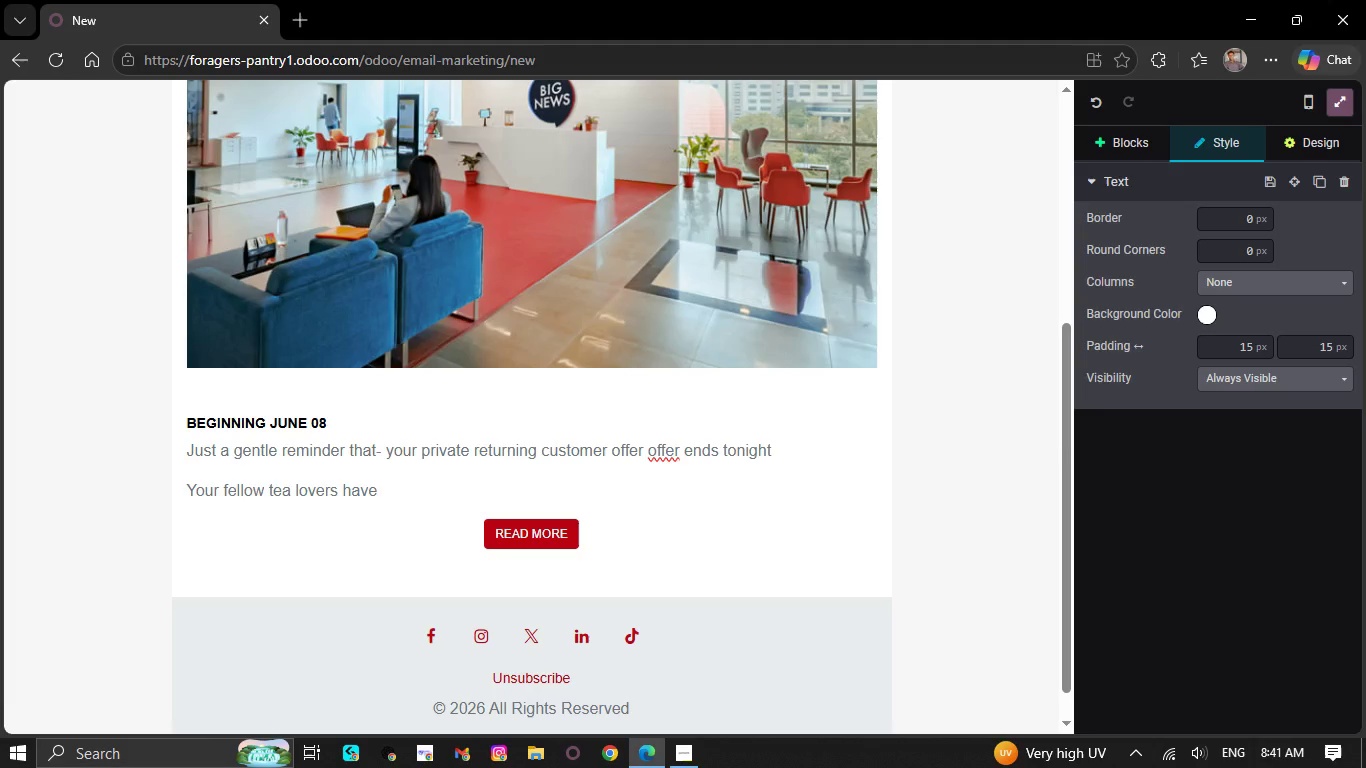 
key(Backspace)
 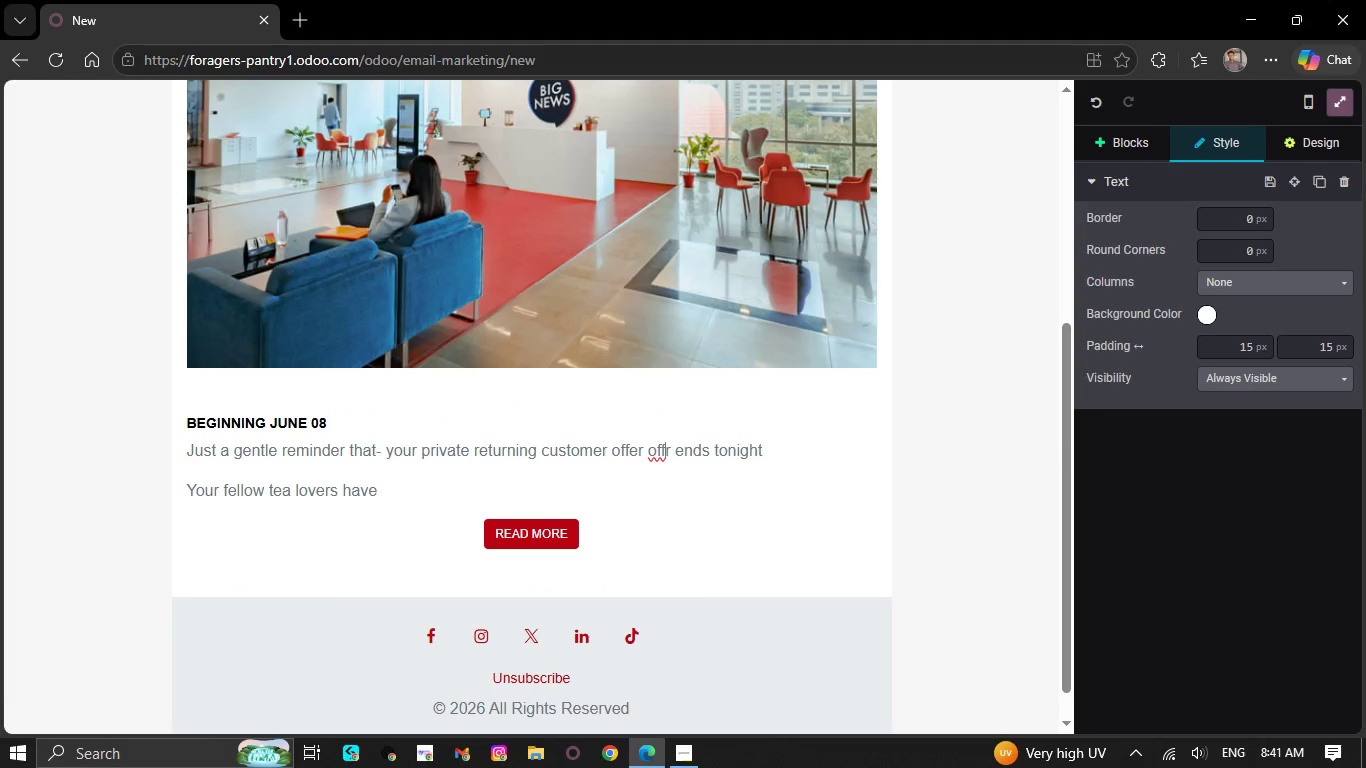 
key(Backspace)
 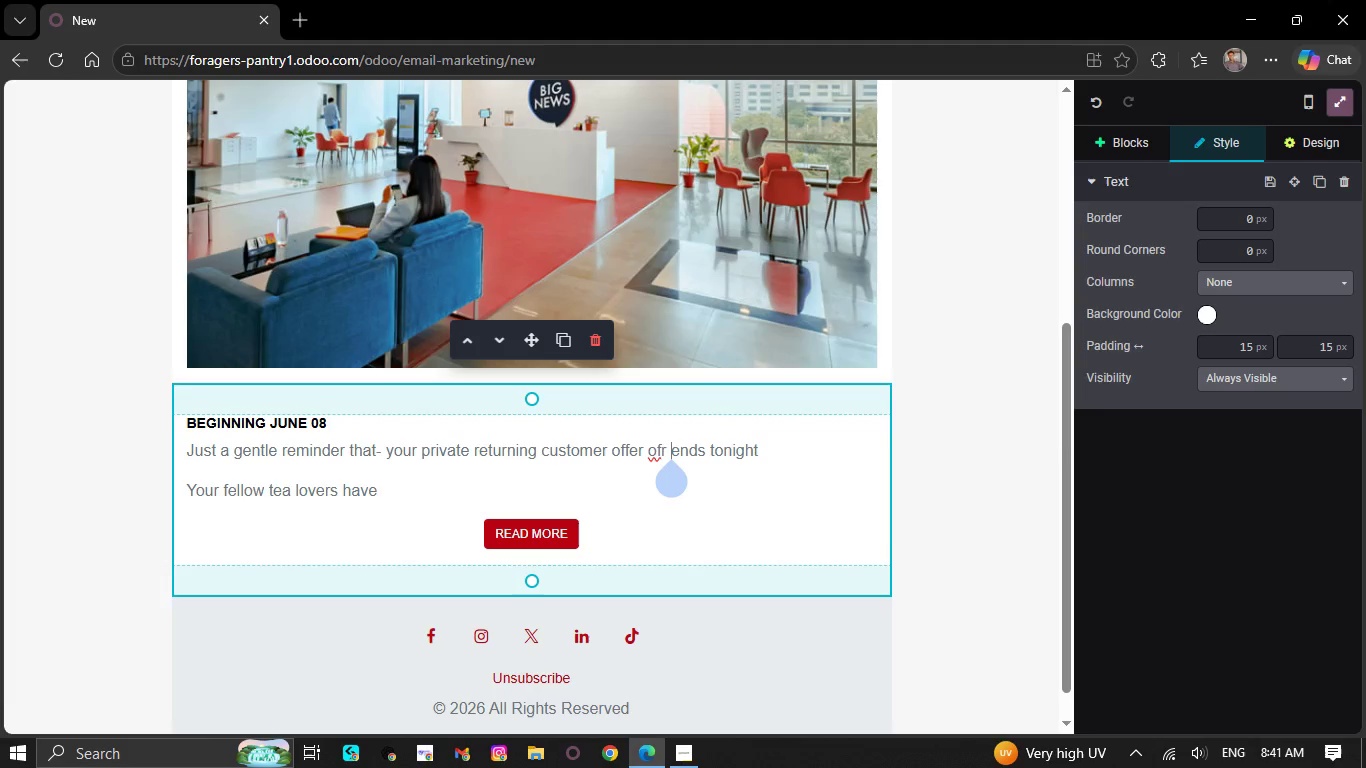 
key(Backspace)
 